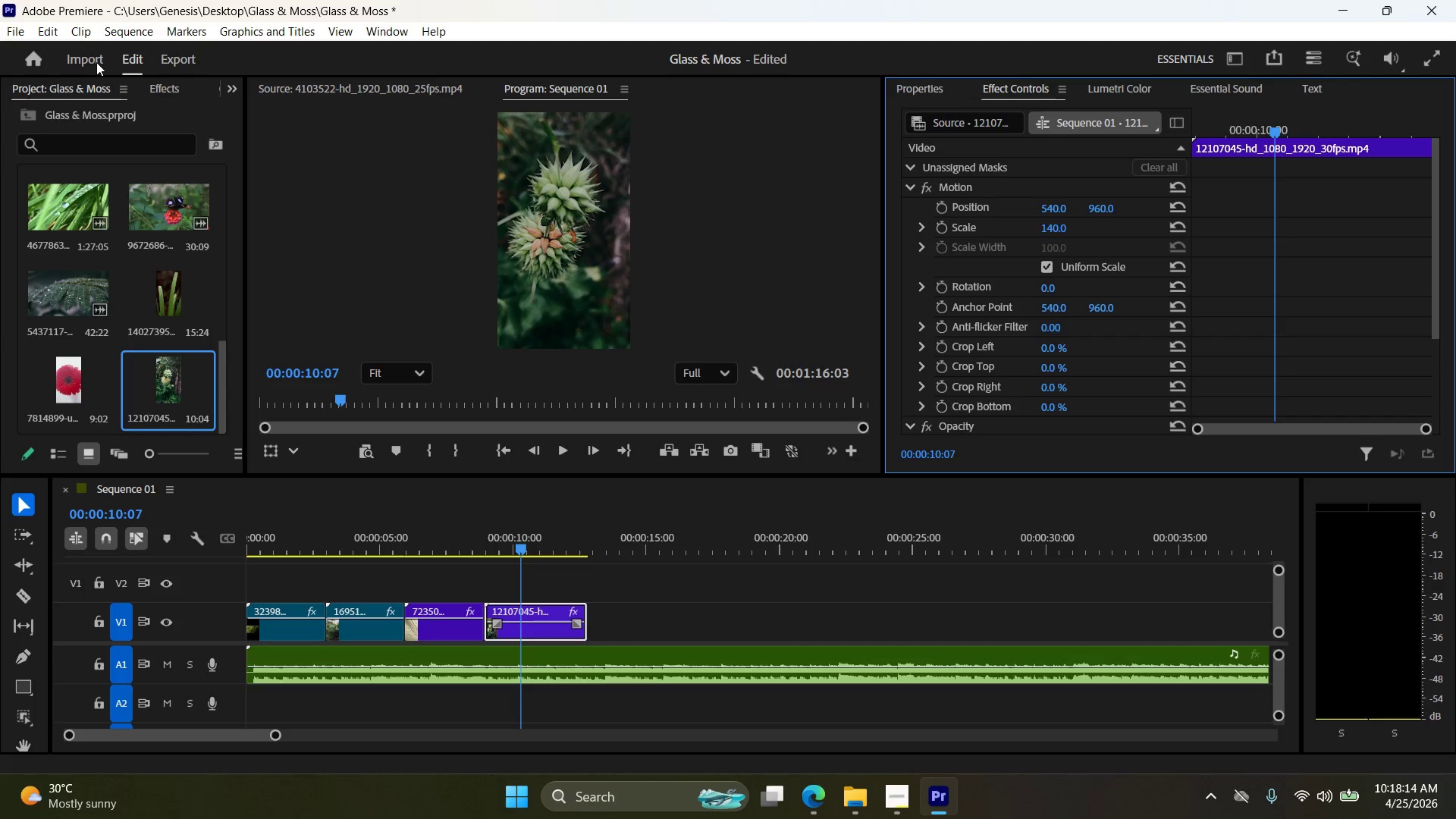 
left_click([171, 57])
 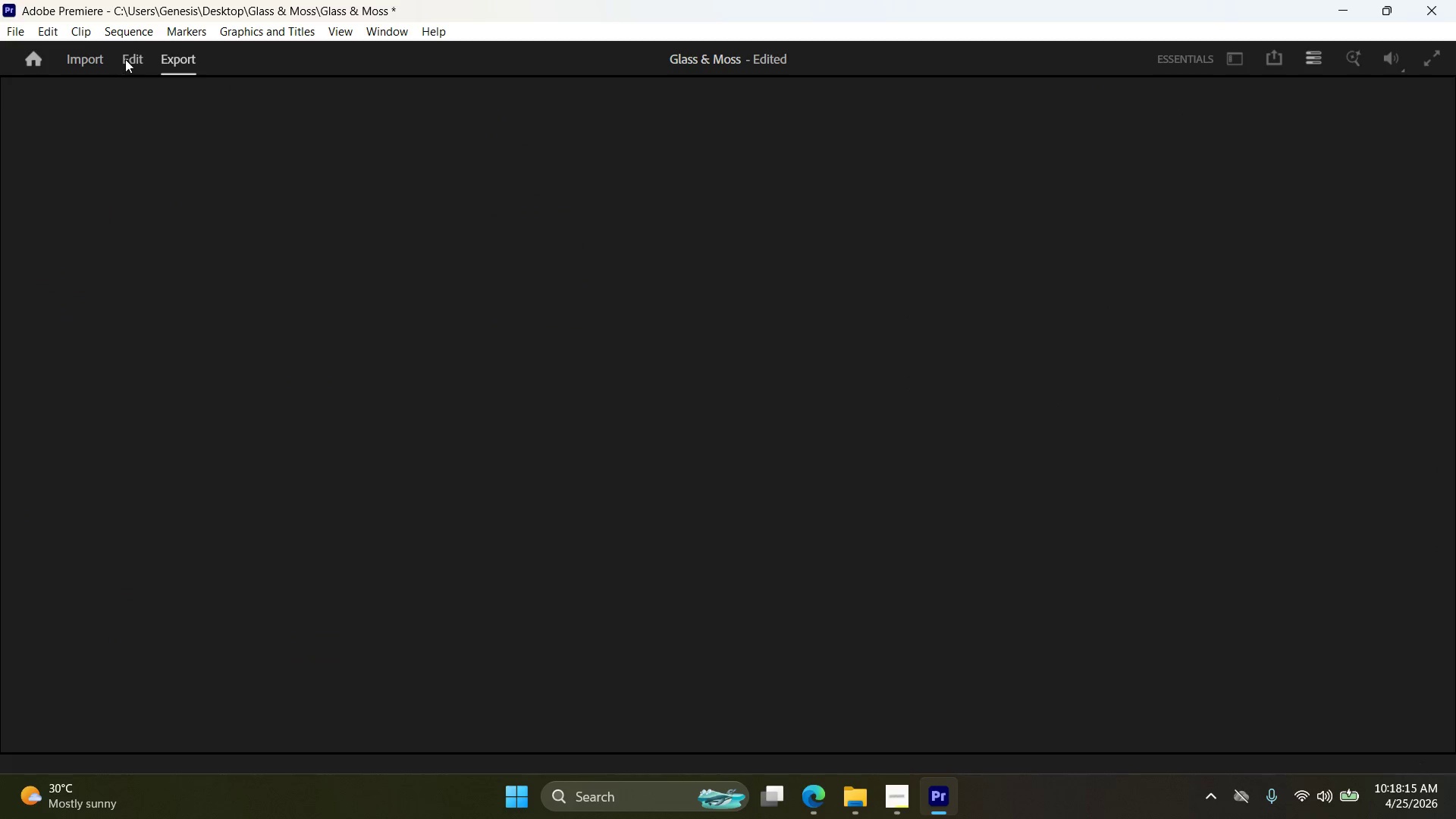 
triple_click([133, 57])
 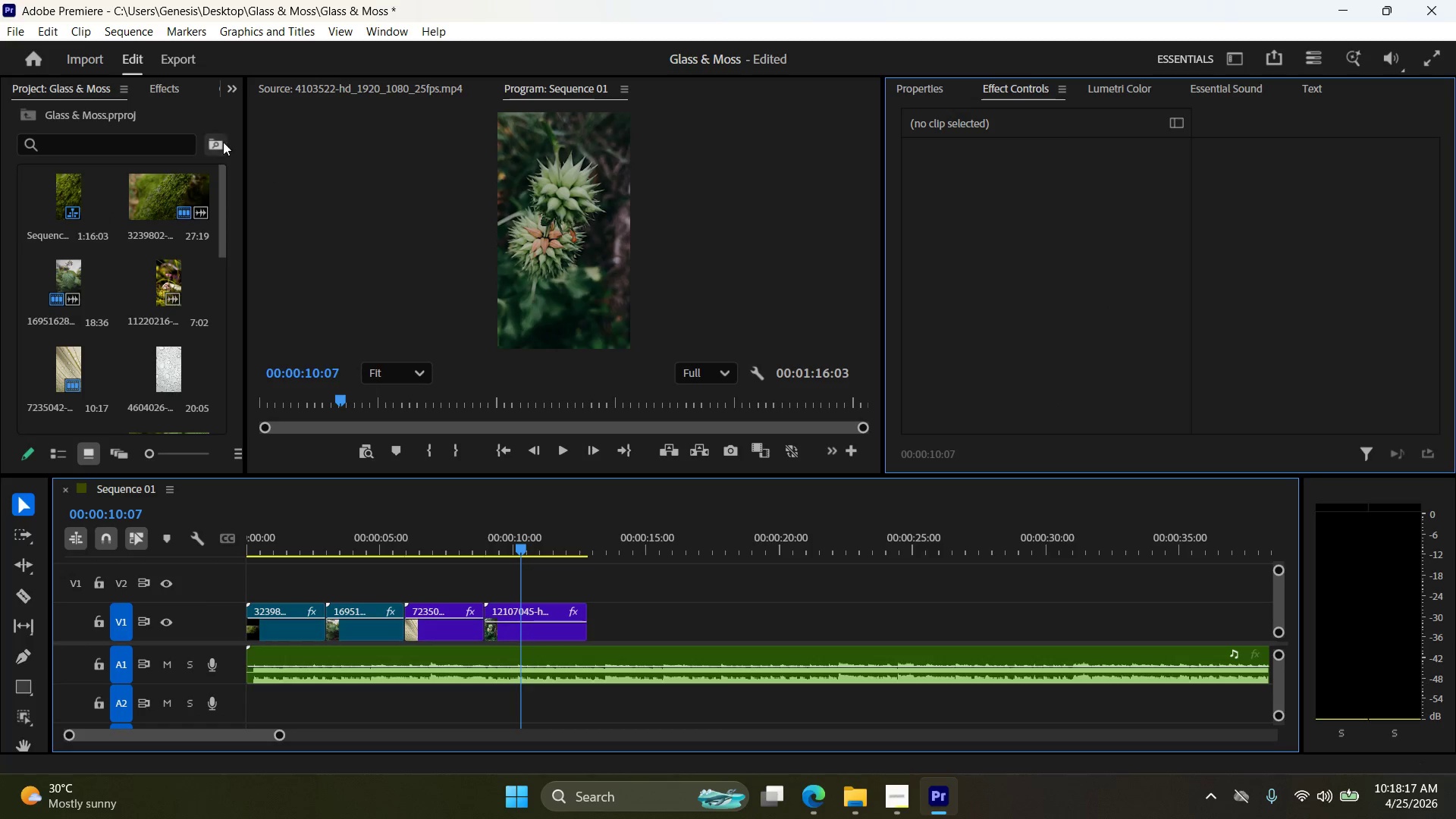 
left_click([171, 93])
 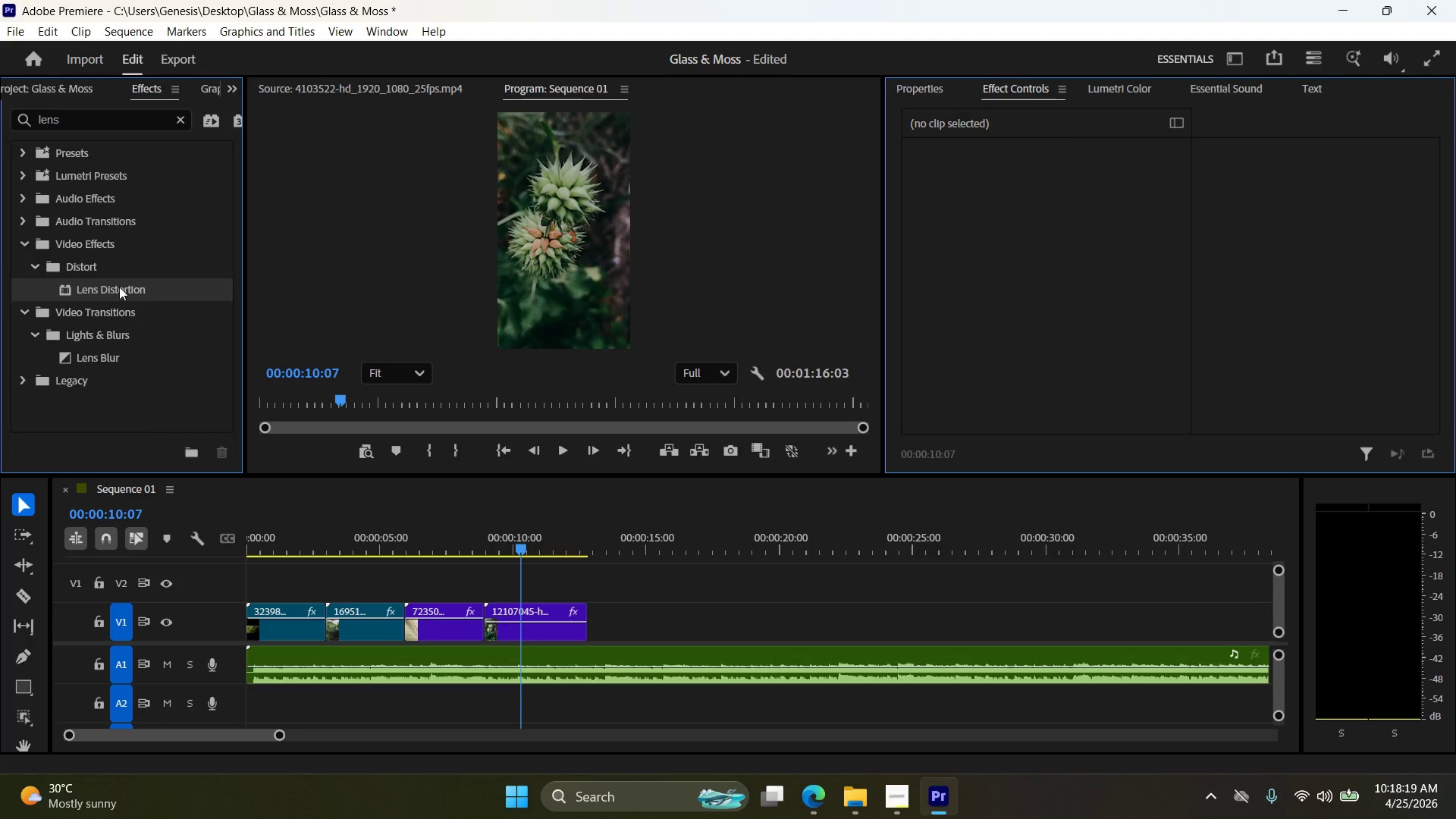 
left_click_drag(start_coordinate=[103, 285], to_coordinate=[519, 629])
 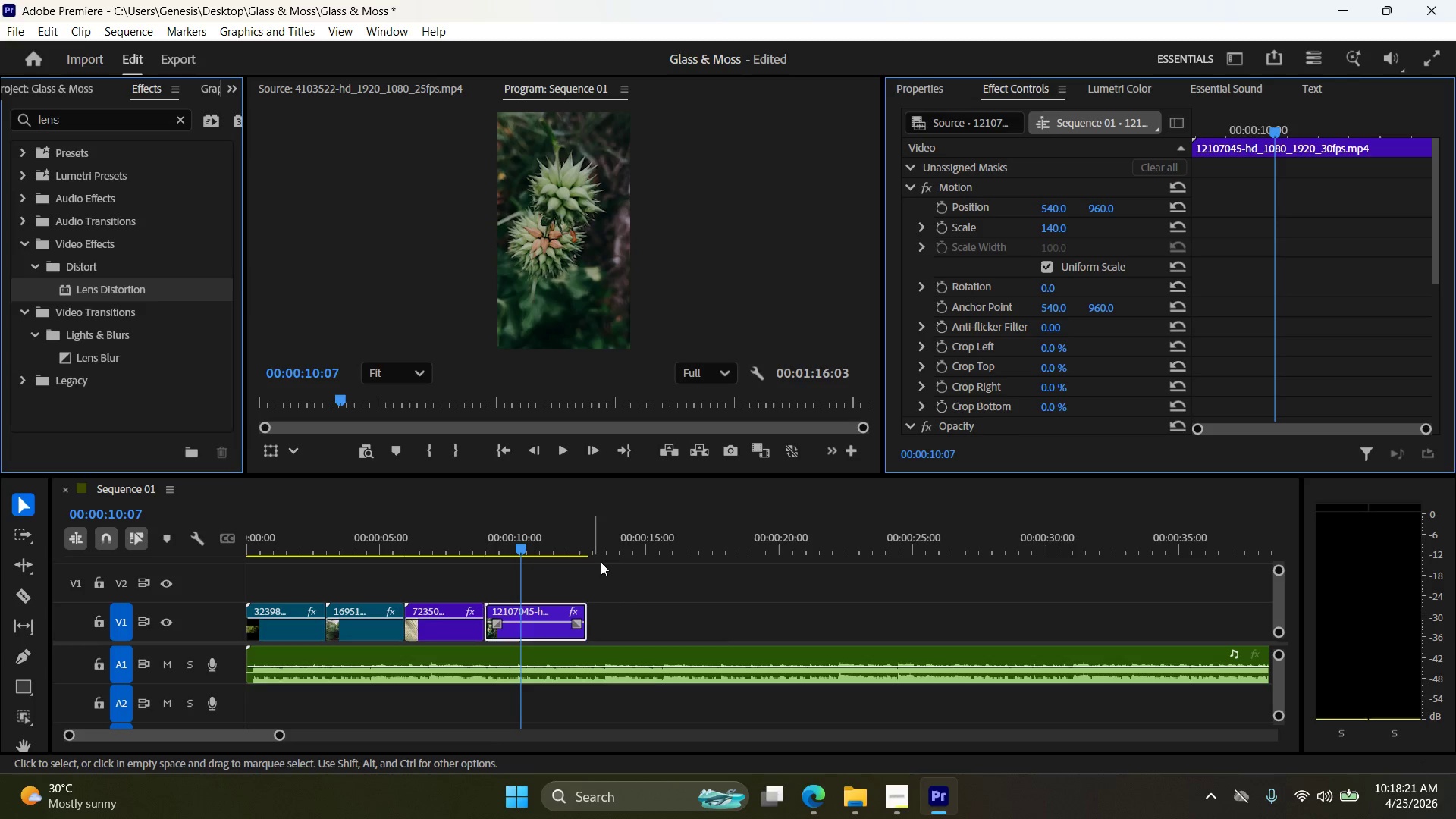 
scroll: coordinate [1059, 357], scroll_direction: down, amount: 10.0
 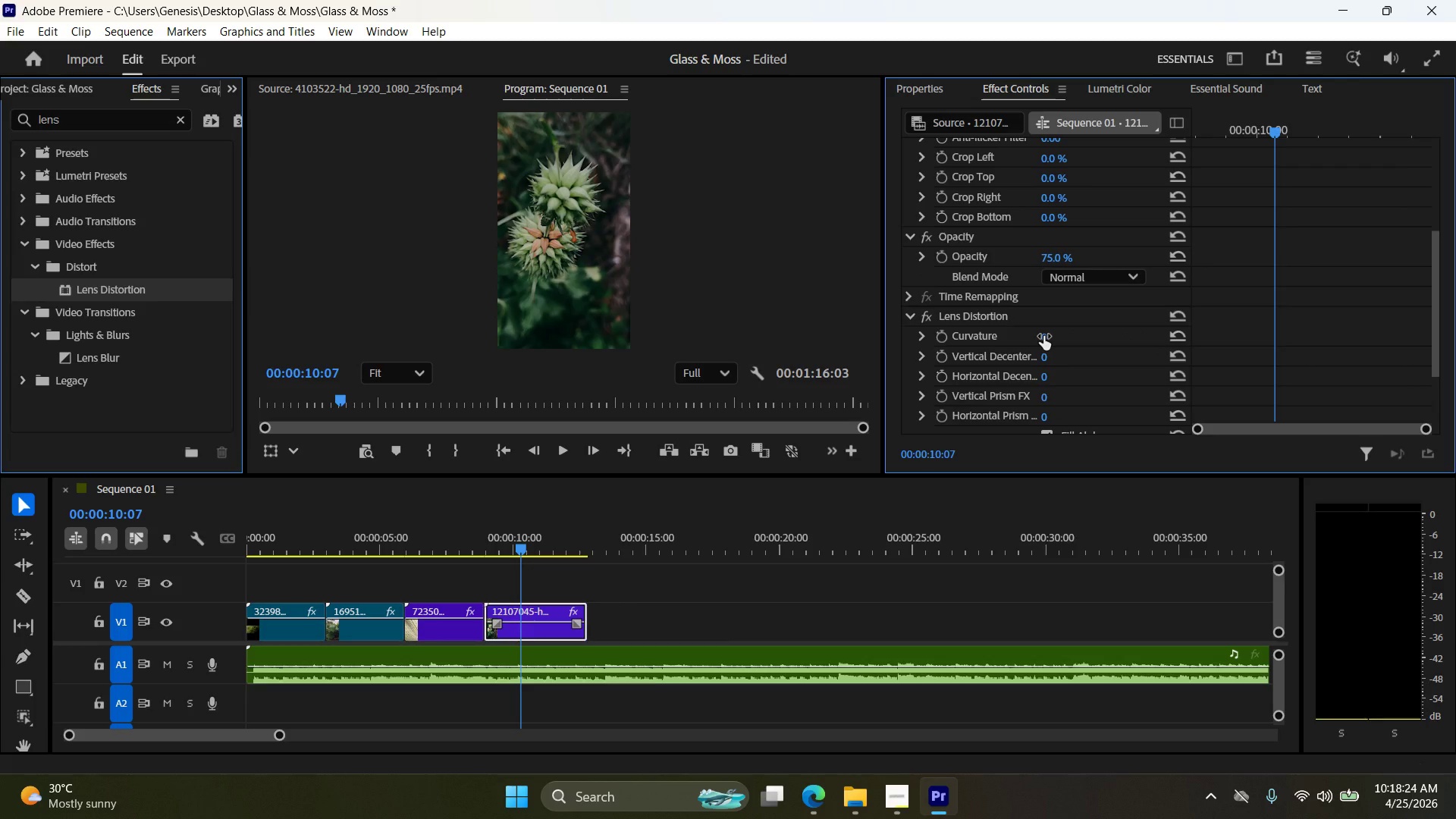 
left_click_drag(start_coordinate=[1043, 336], to_coordinate=[1087, 340])
 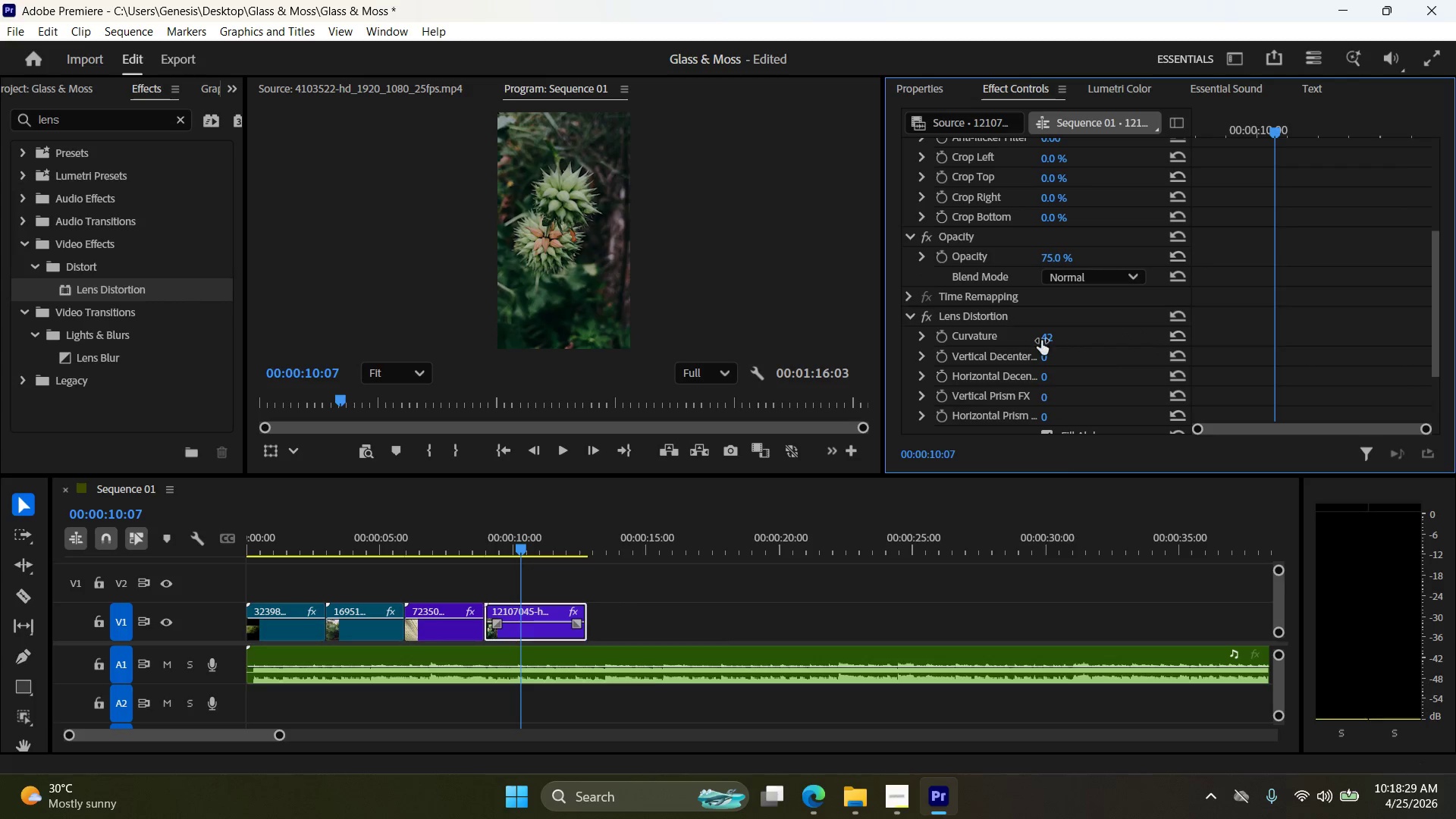 
left_click_drag(start_coordinate=[1042, 340], to_coordinate=[1054, 344])
 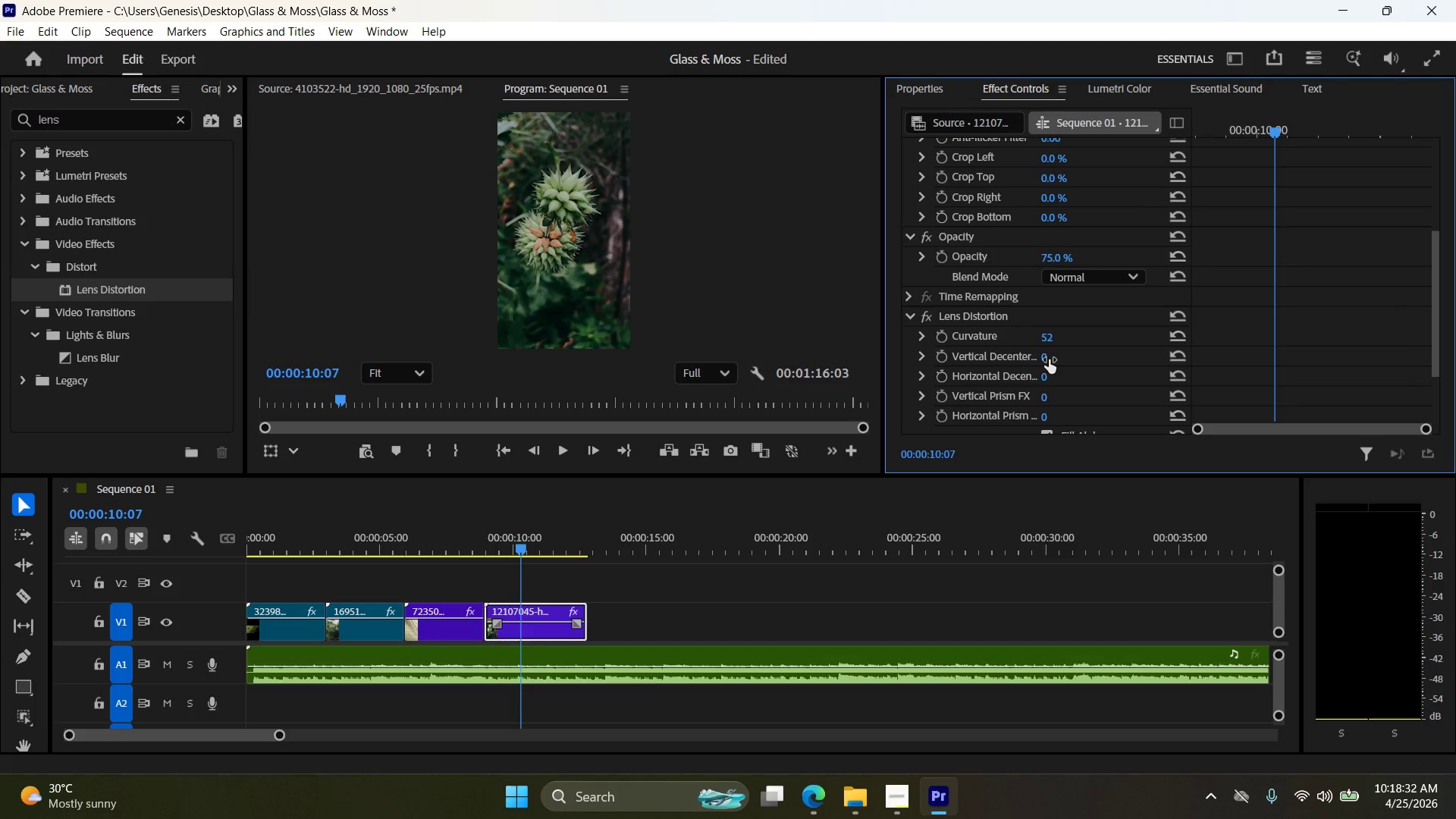 
left_click_drag(start_coordinate=[1049, 359], to_coordinate=[1053, 359])
 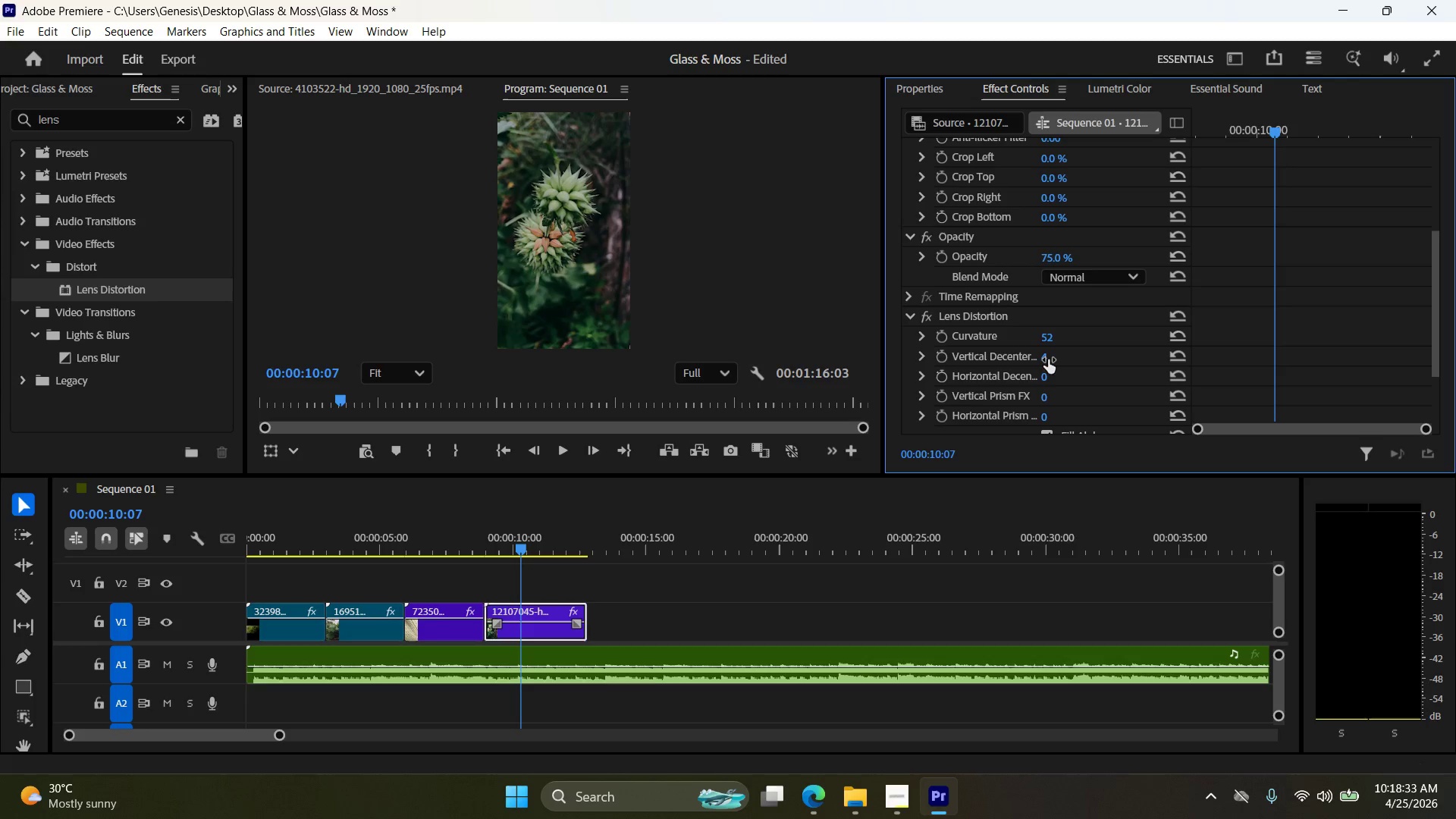 
left_click_drag(start_coordinate=[1046, 359], to_coordinate=[1041, 360])
 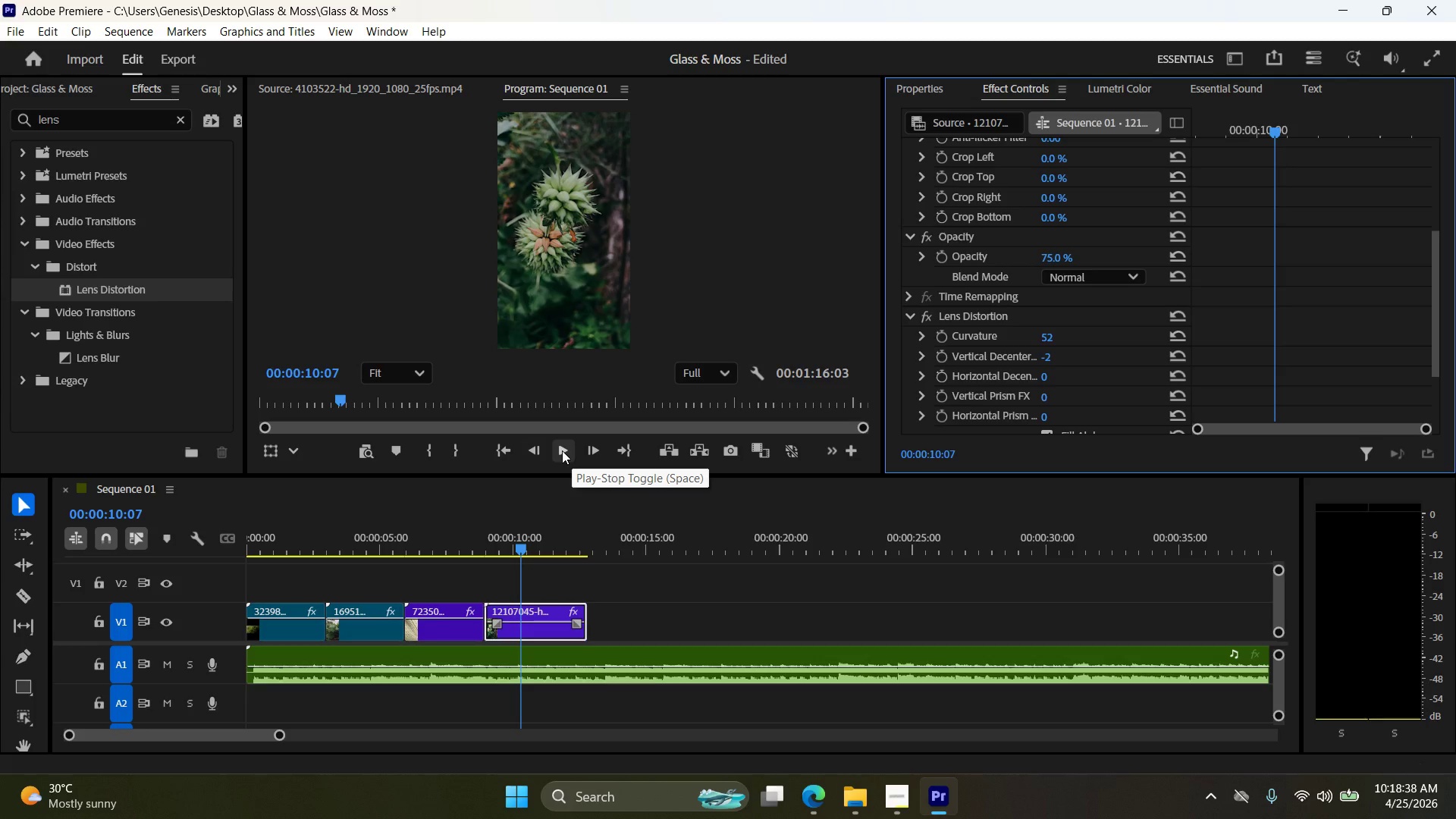 
left_click_drag(start_coordinate=[518, 550], to_coordinate=[453, 539])
 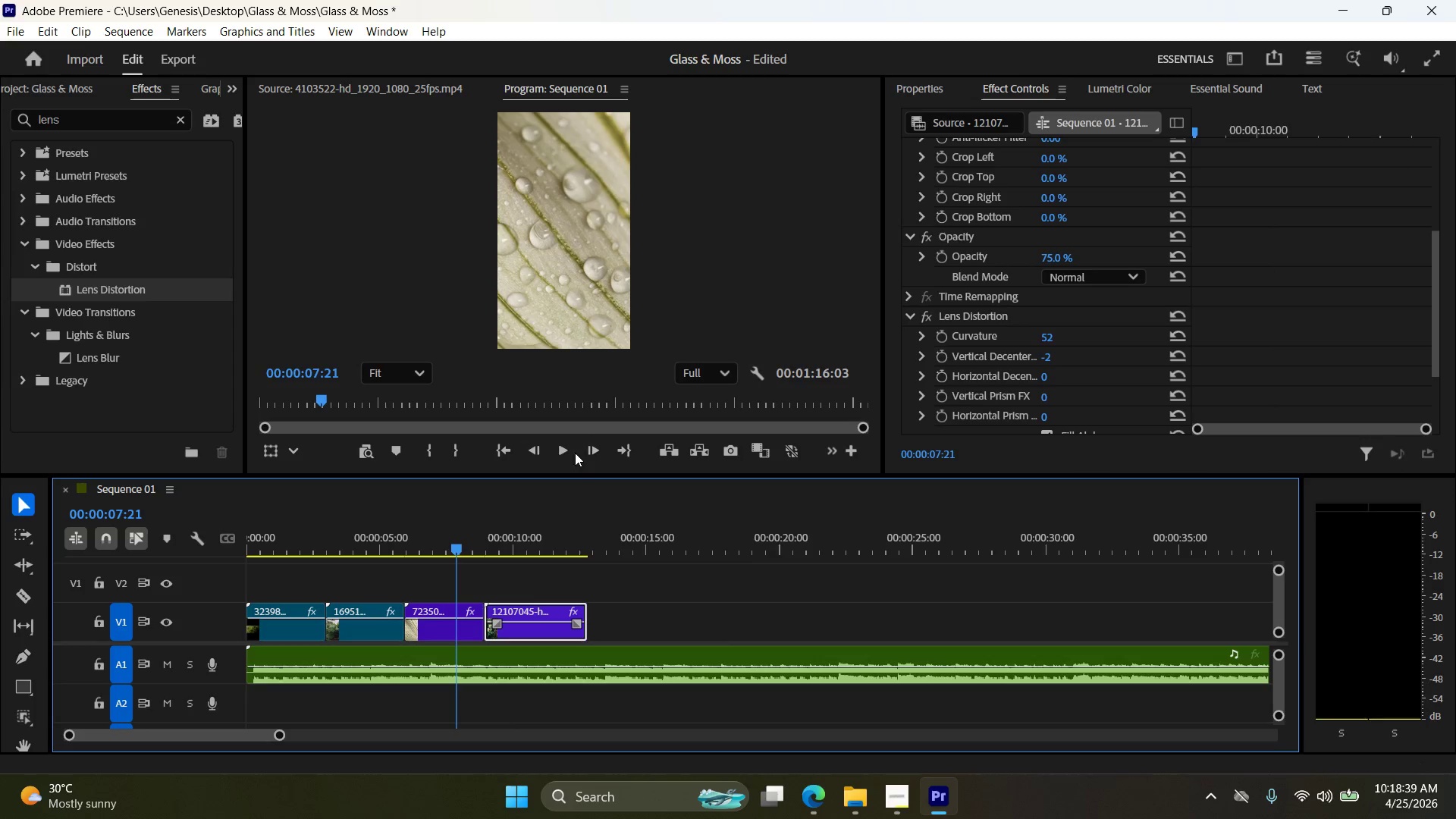 
left_click([566, 449])
 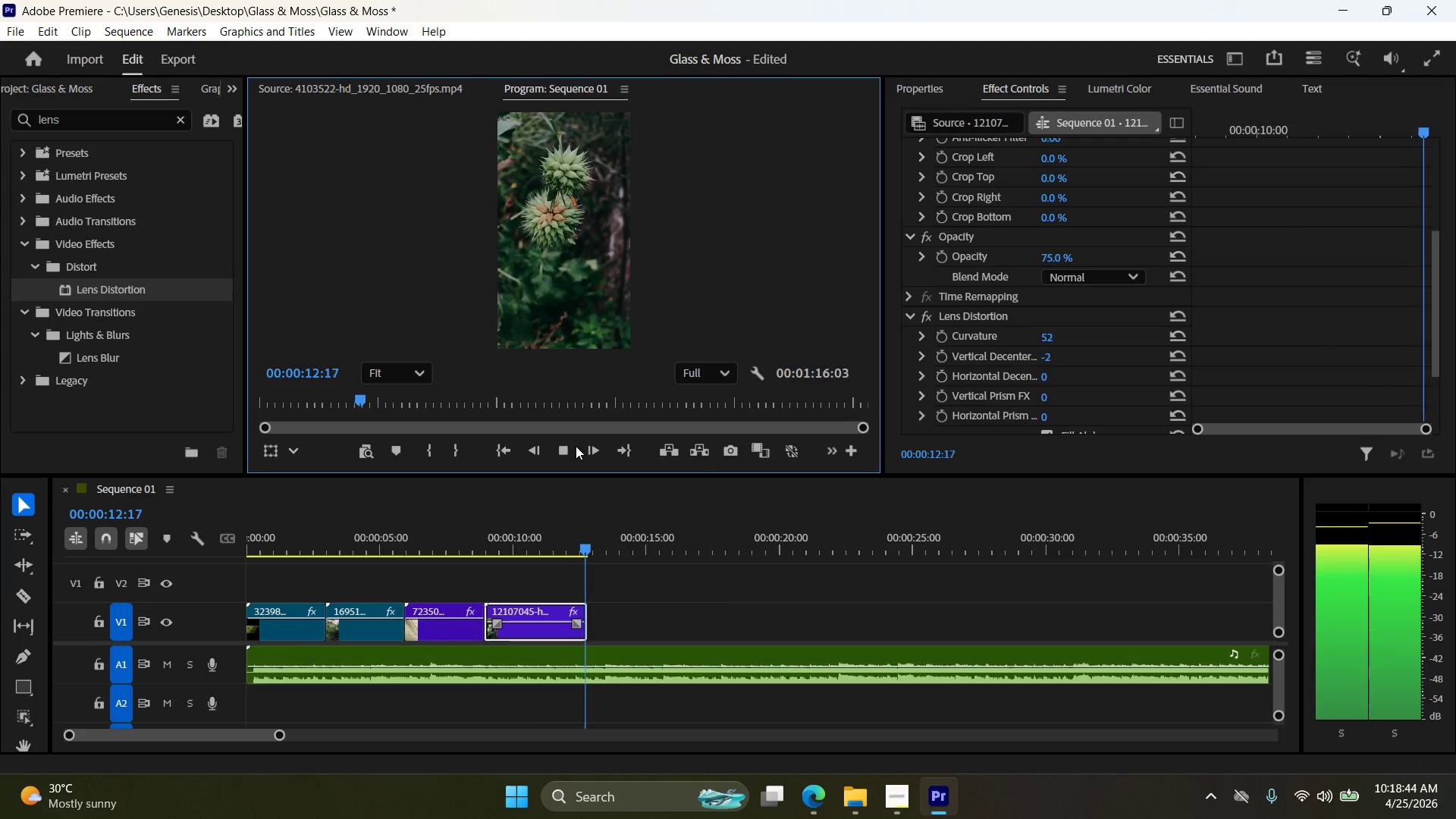 
wait(6.76)
 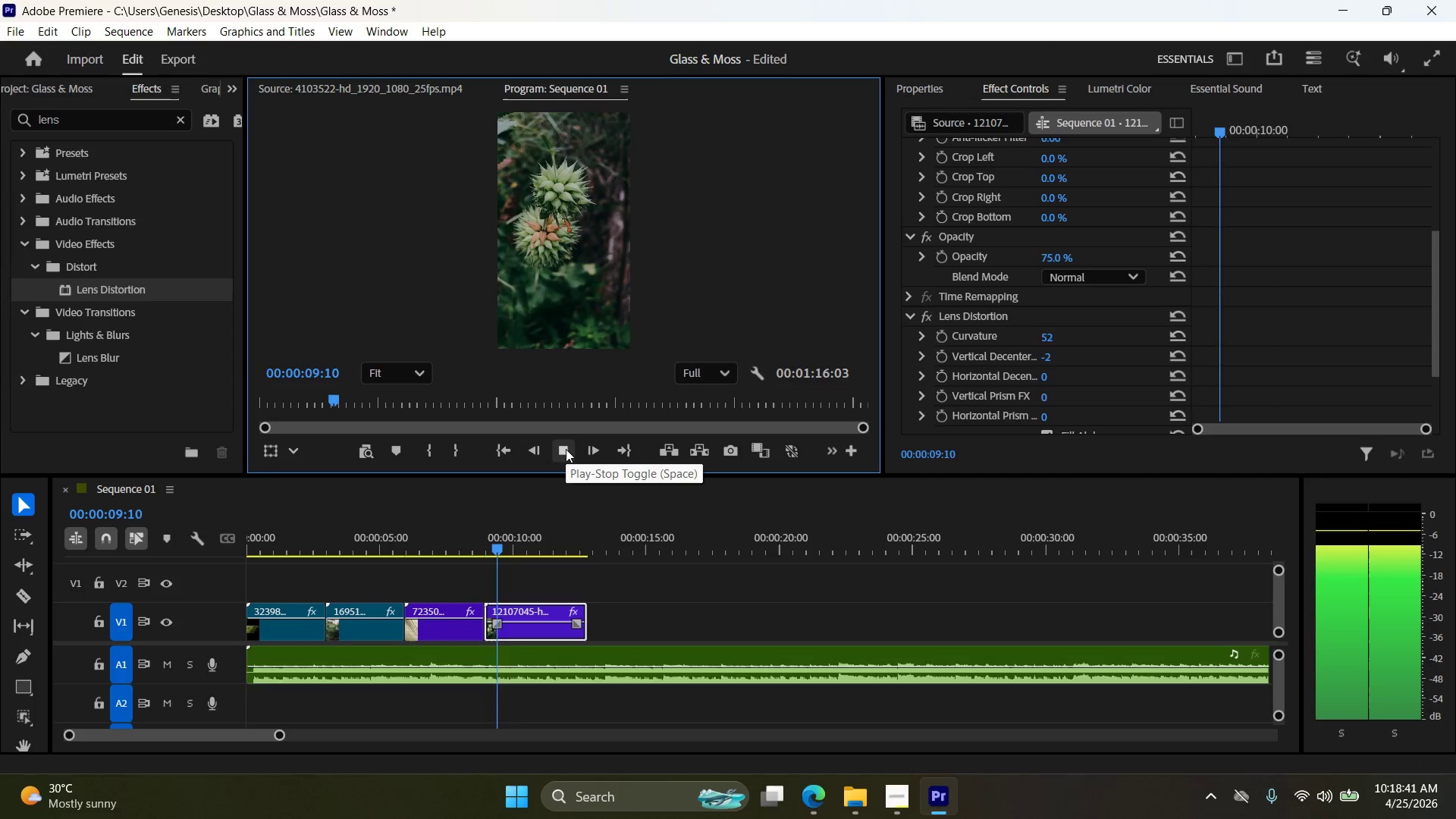 
left_click([567, 447])
 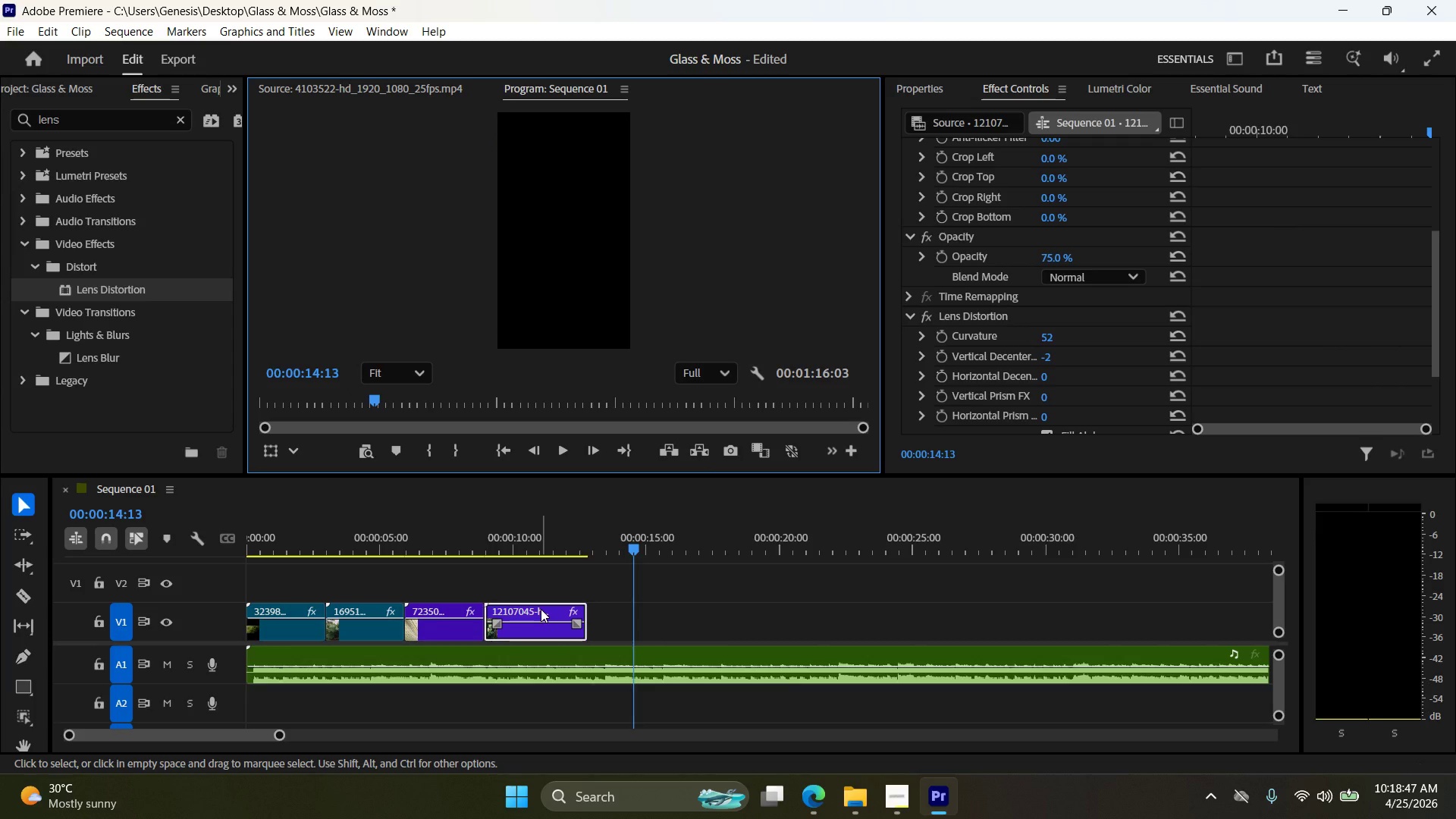 
left_click([541, 609])
 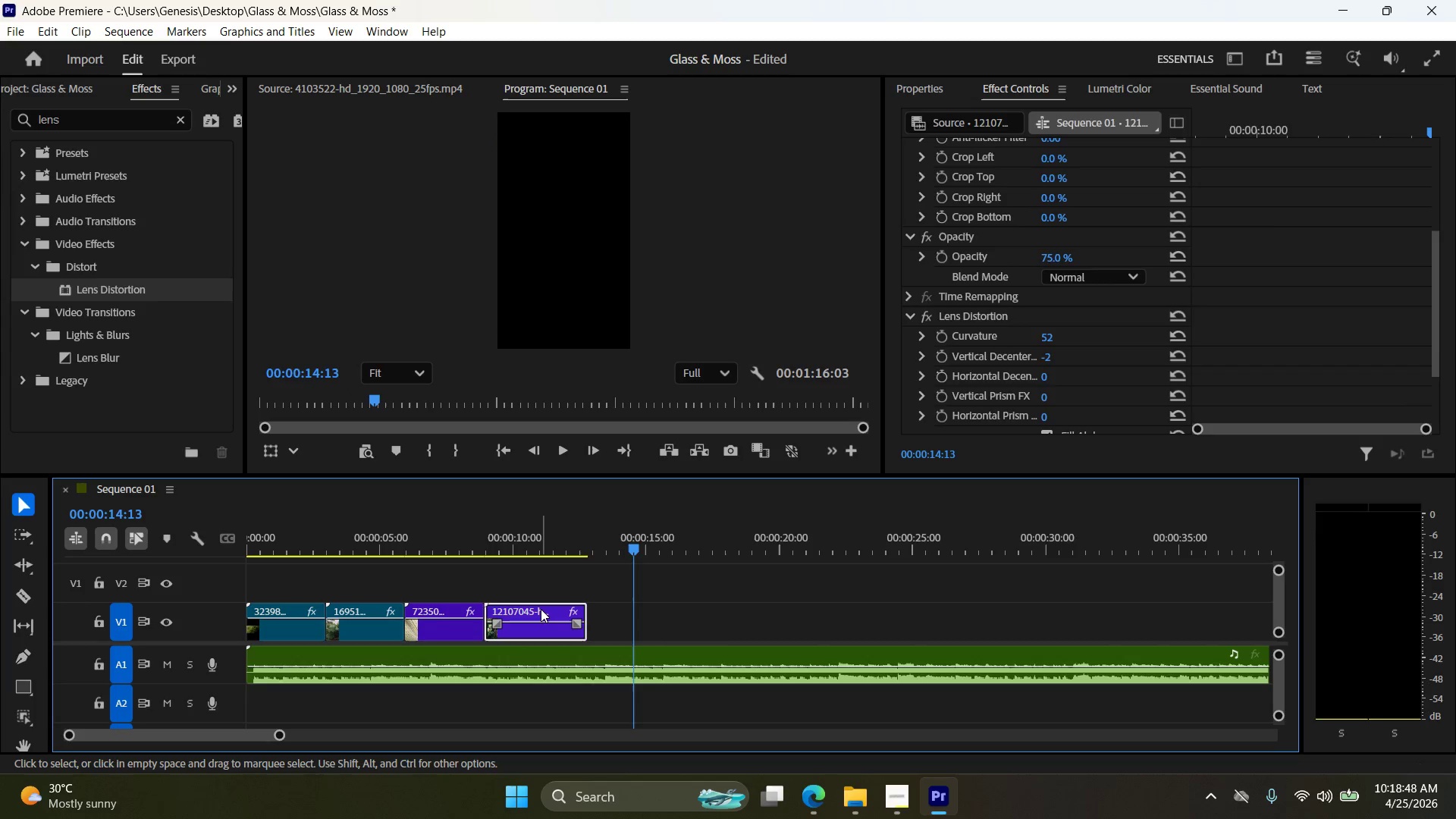 
key(Delete)
 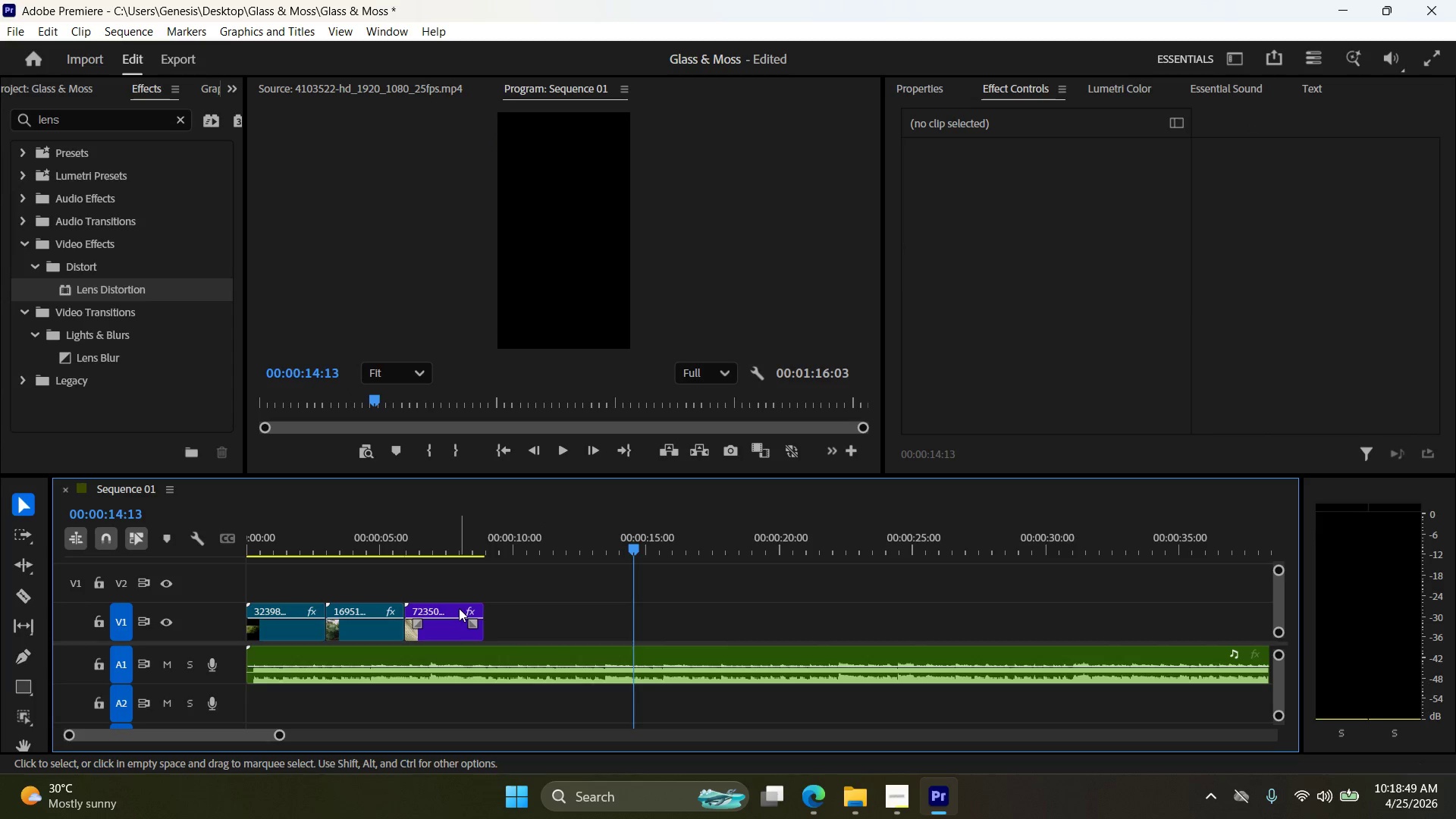 
left_click_drag(start_coordinate=[458, 608], to_coordinate=[535, 611])
 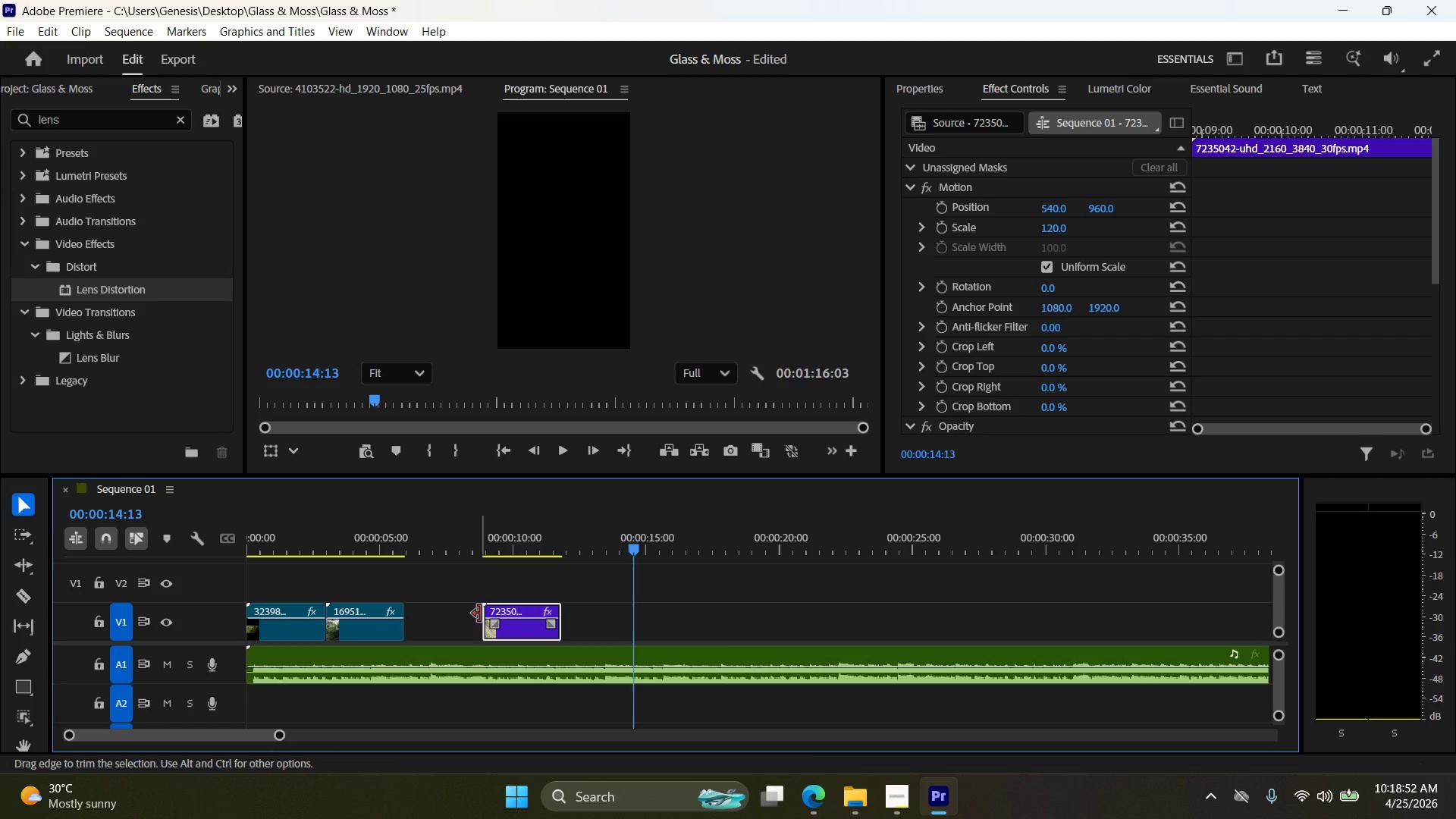 
left_click_drag(start_coordinate=[480, 613], to_coordinate=[468, 614])
 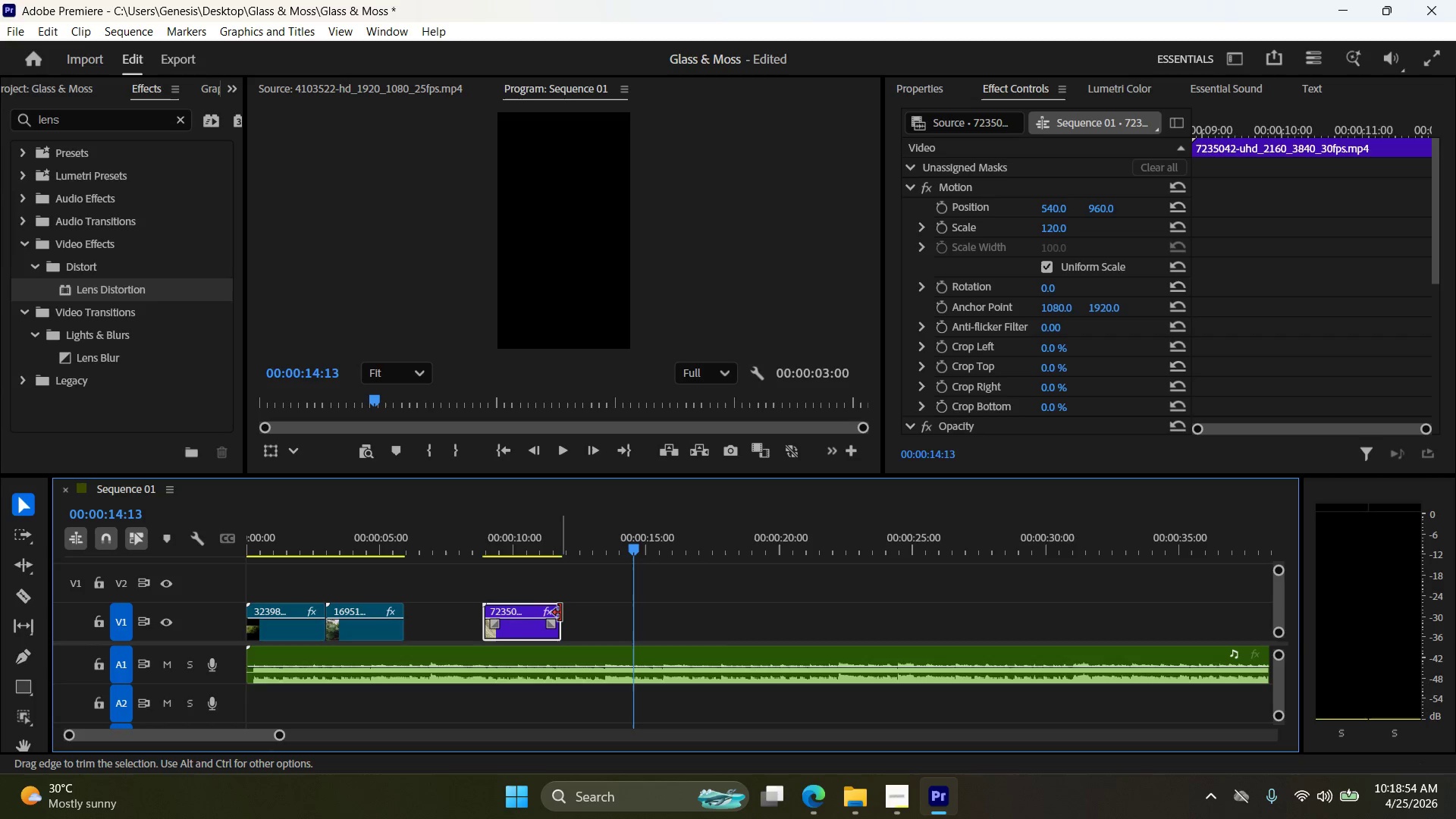 
left_click_drag(start_coordinate=[562, 613], to_coordinate=[588, 612])
 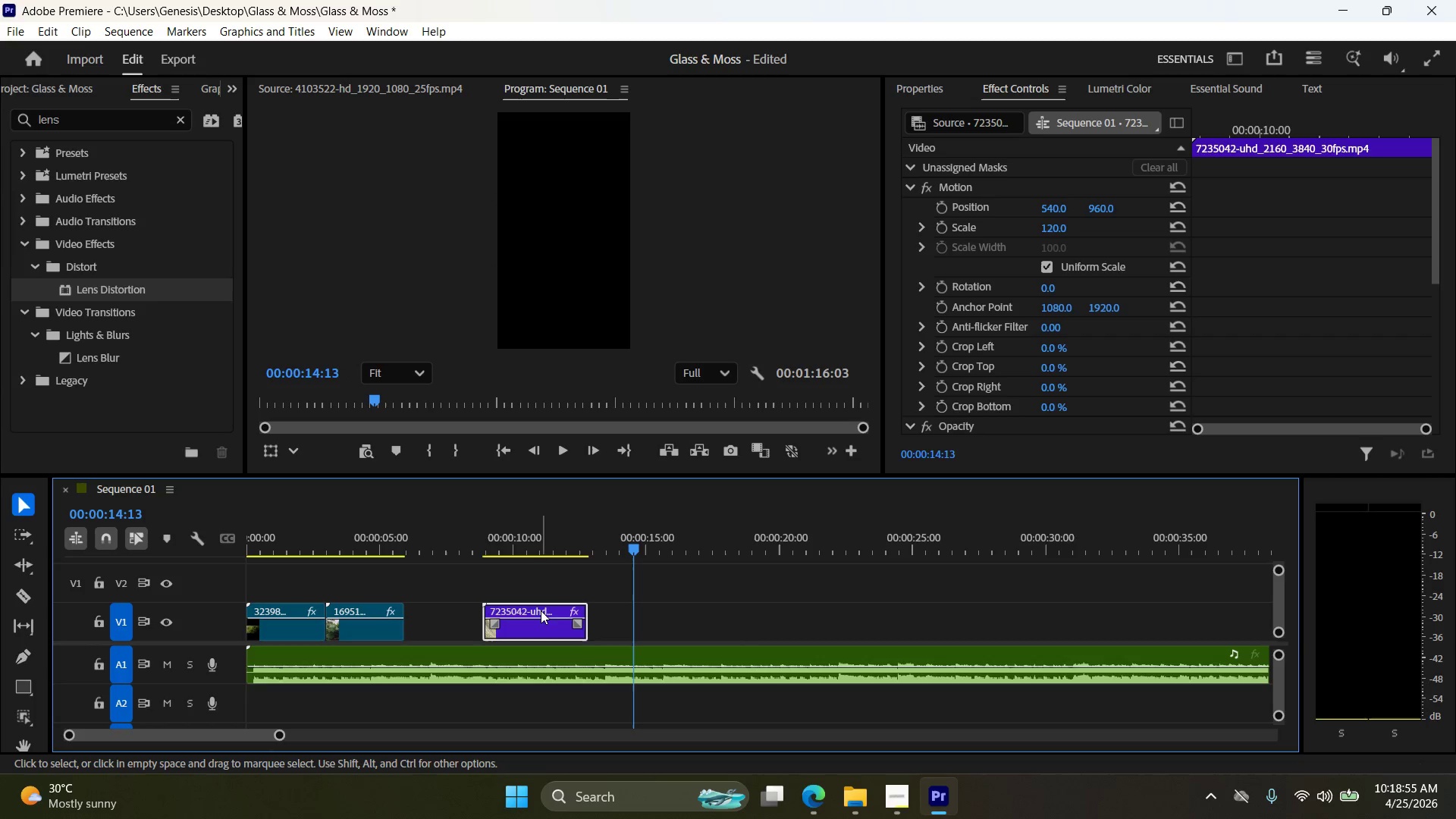 
left_click_drag(start_coordinate=[541, 610], to_coordinate=[531, 610])
 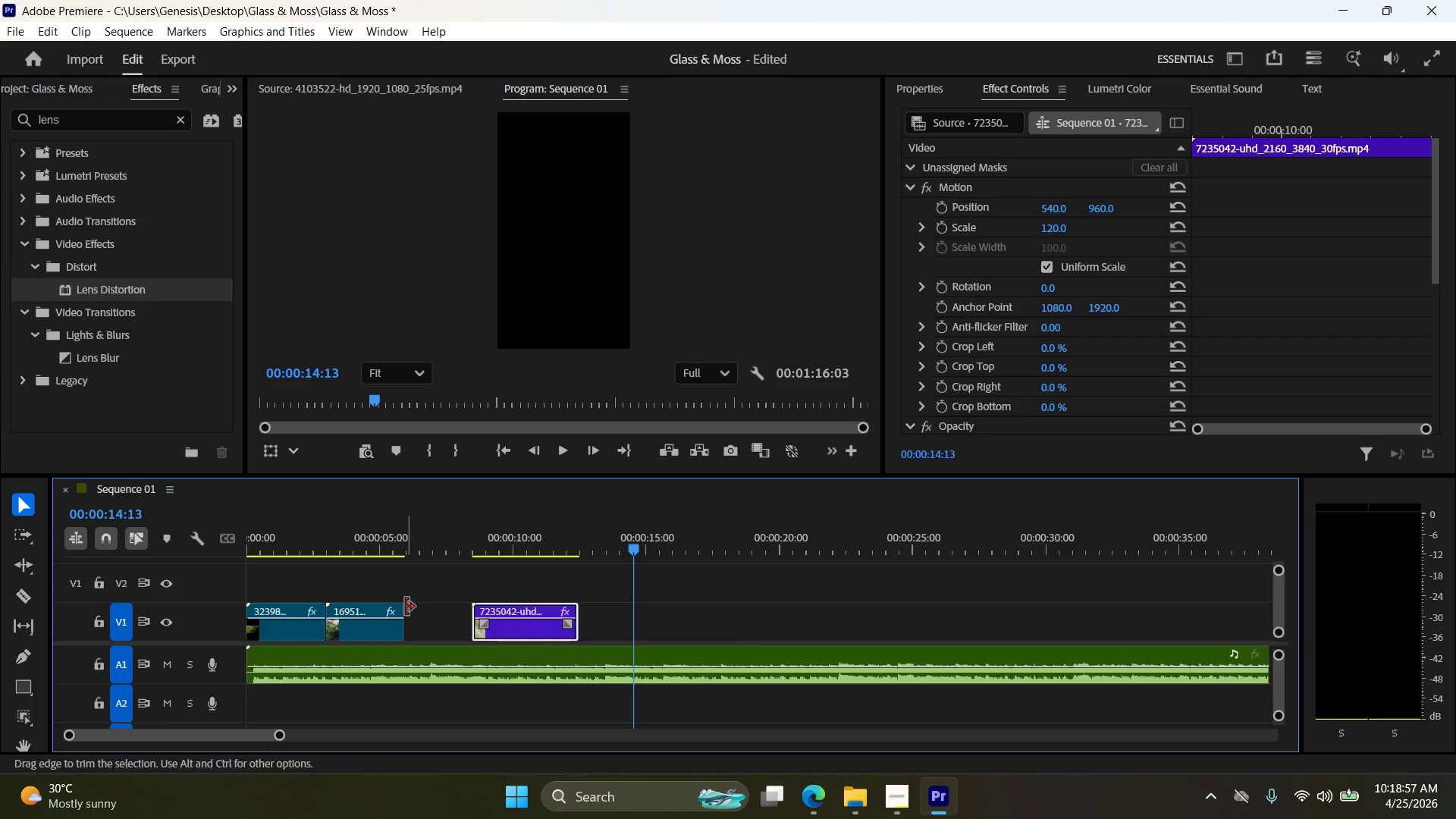 
left_click_drag(start_coordinate=[406, 607], to_coordinate=[434, 607])
 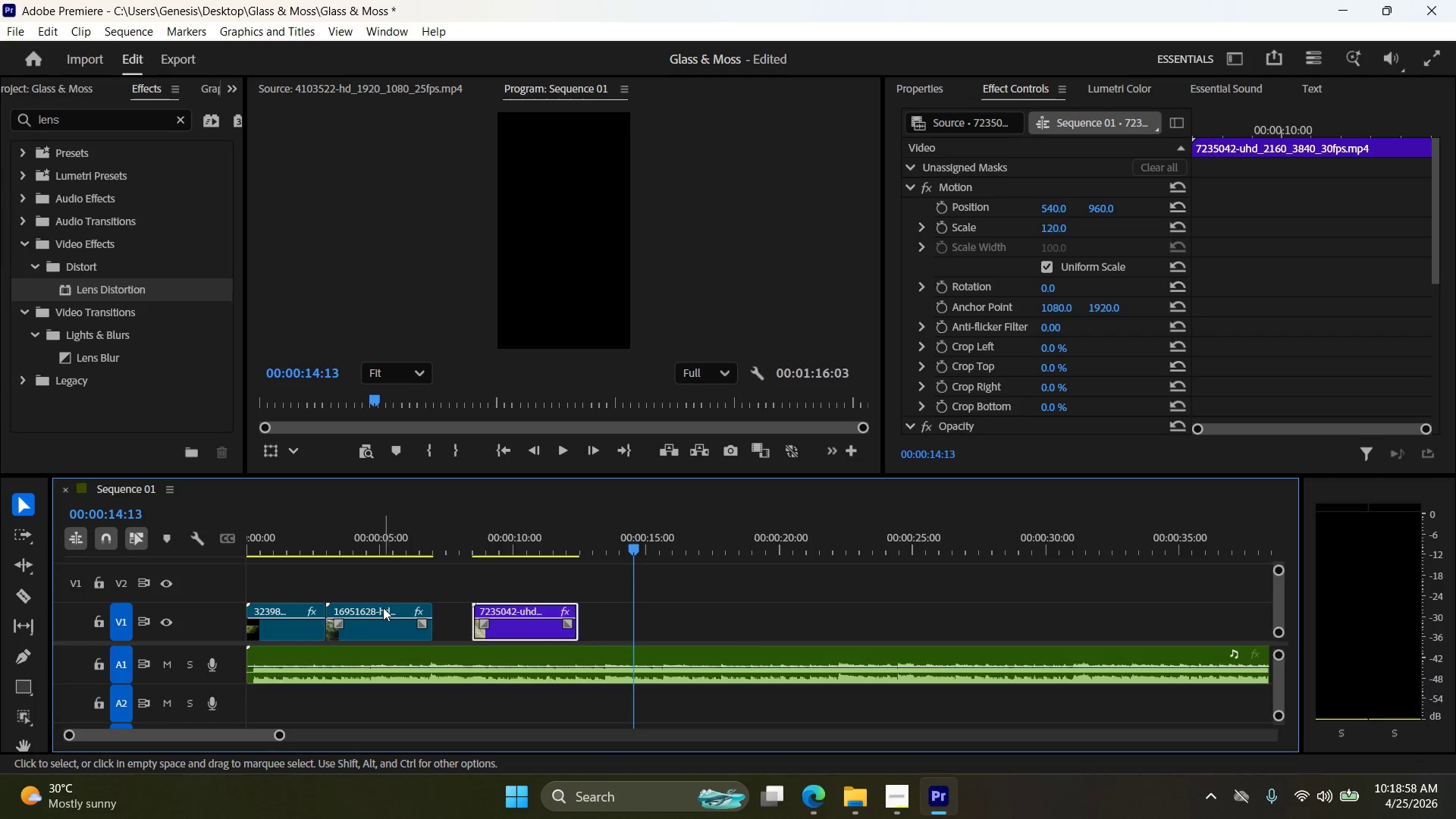 
left_click_drag(start_coordinate=[382, 607], to_coordinate=[419, 607])
 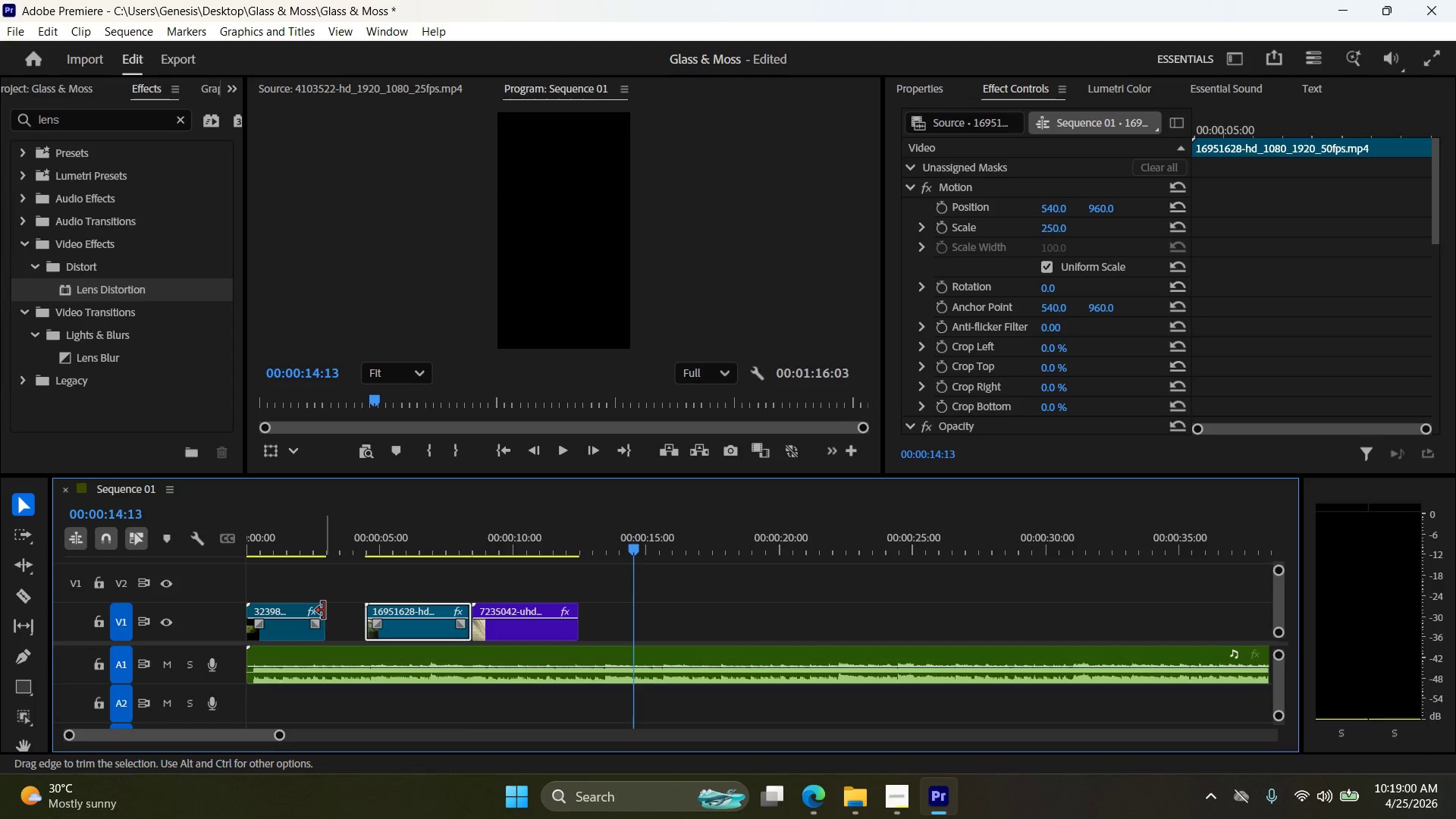 
left_click_drag(start_coordinate=[325, 610], to_coordinate=[363, 613])
 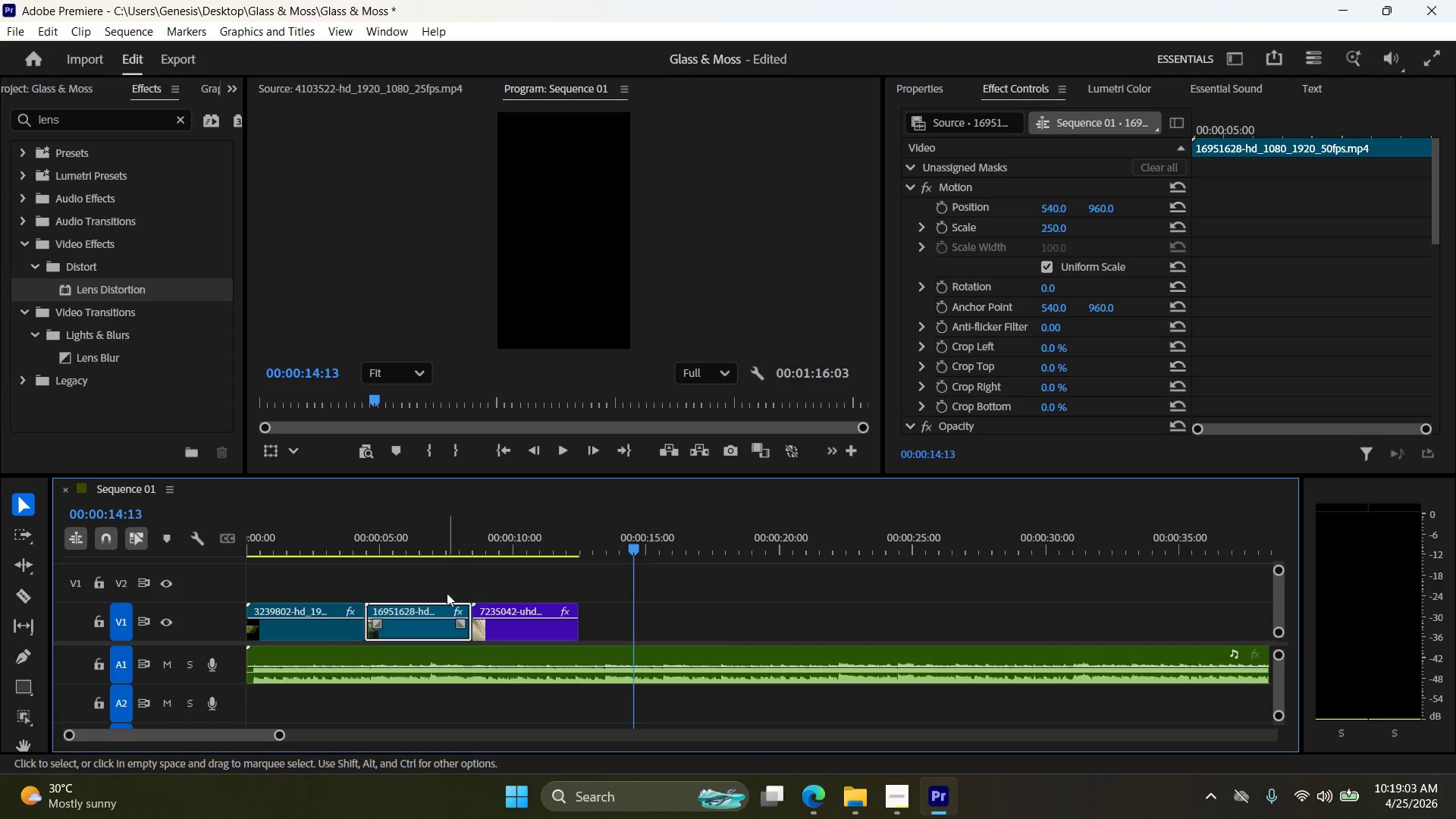 
left_click_drag(start_coordinate=[362, 607], to_coordinate=[348, 607])
 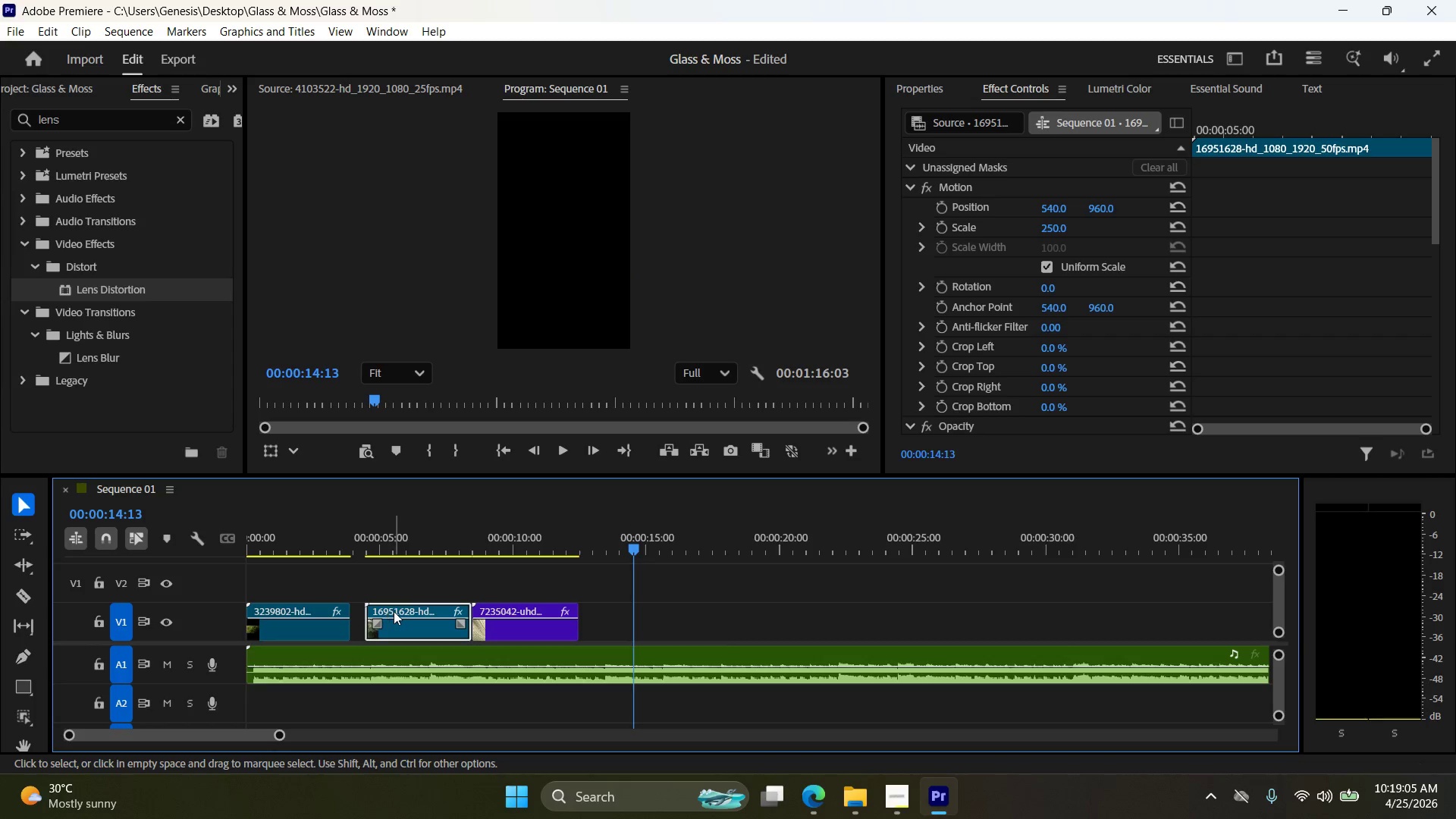 
left_click_drag(start_coordinate=[394, 611], to_coordinate=[378, 611])
 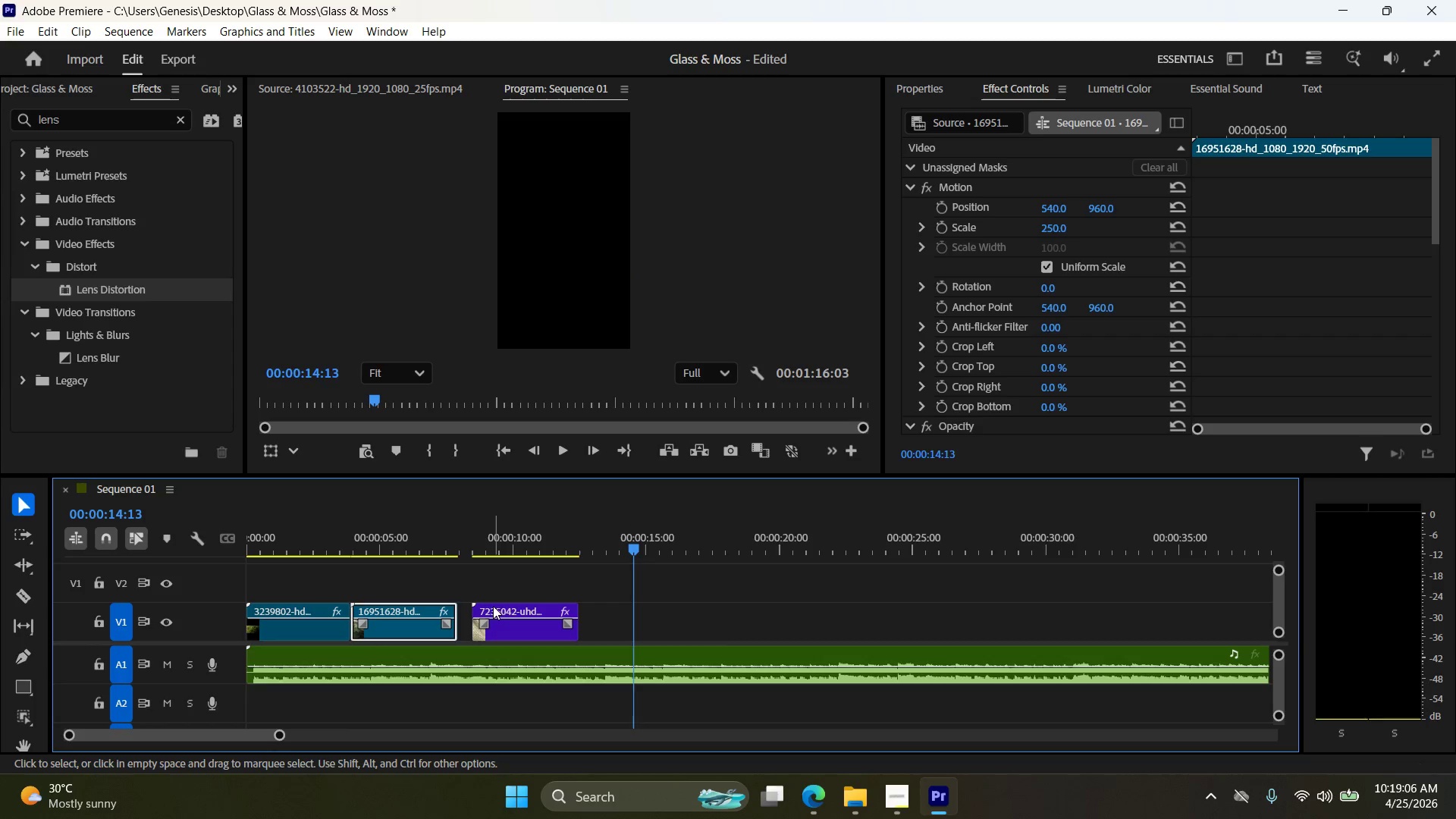 
left_click_drag(start_coordinate=[493, 606], to_coordinate=[478, 606])
 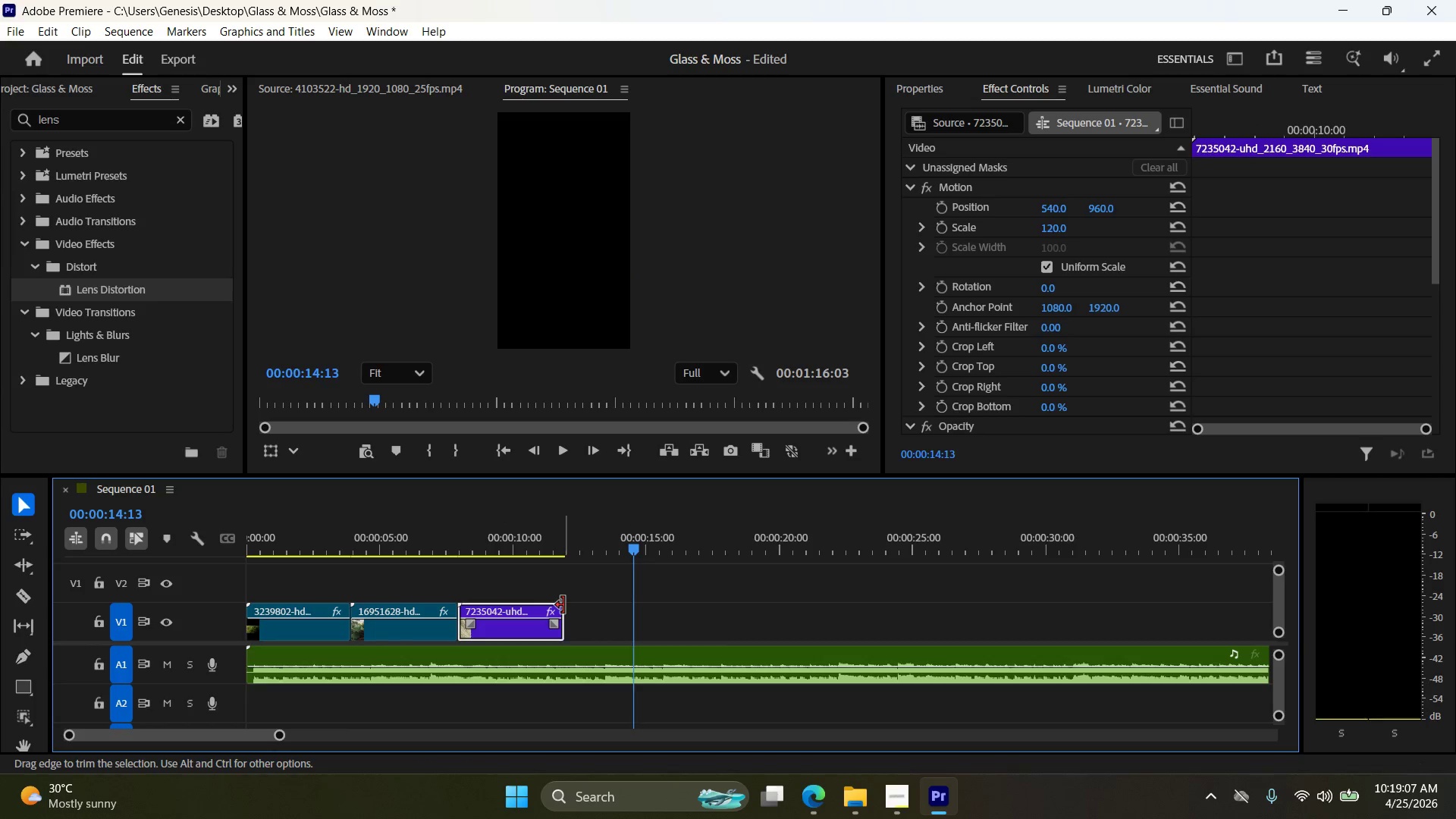 
left_click_drag(start_coordinate=[564, 605], to_coordinate=[569, 605])
 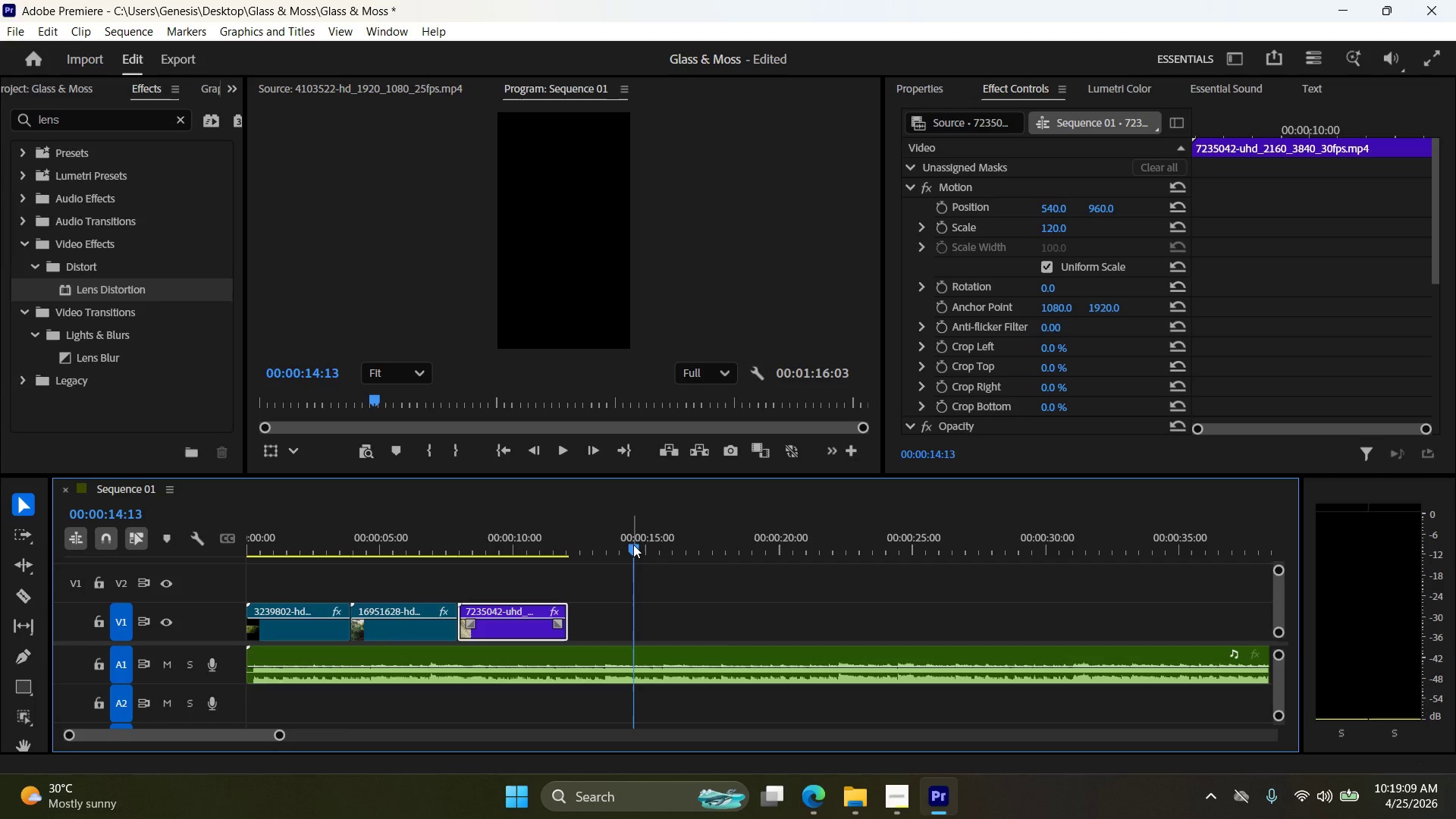 
left_click_drag(start_coordinate=[633, 544], to_coordinate=[244, 539])
 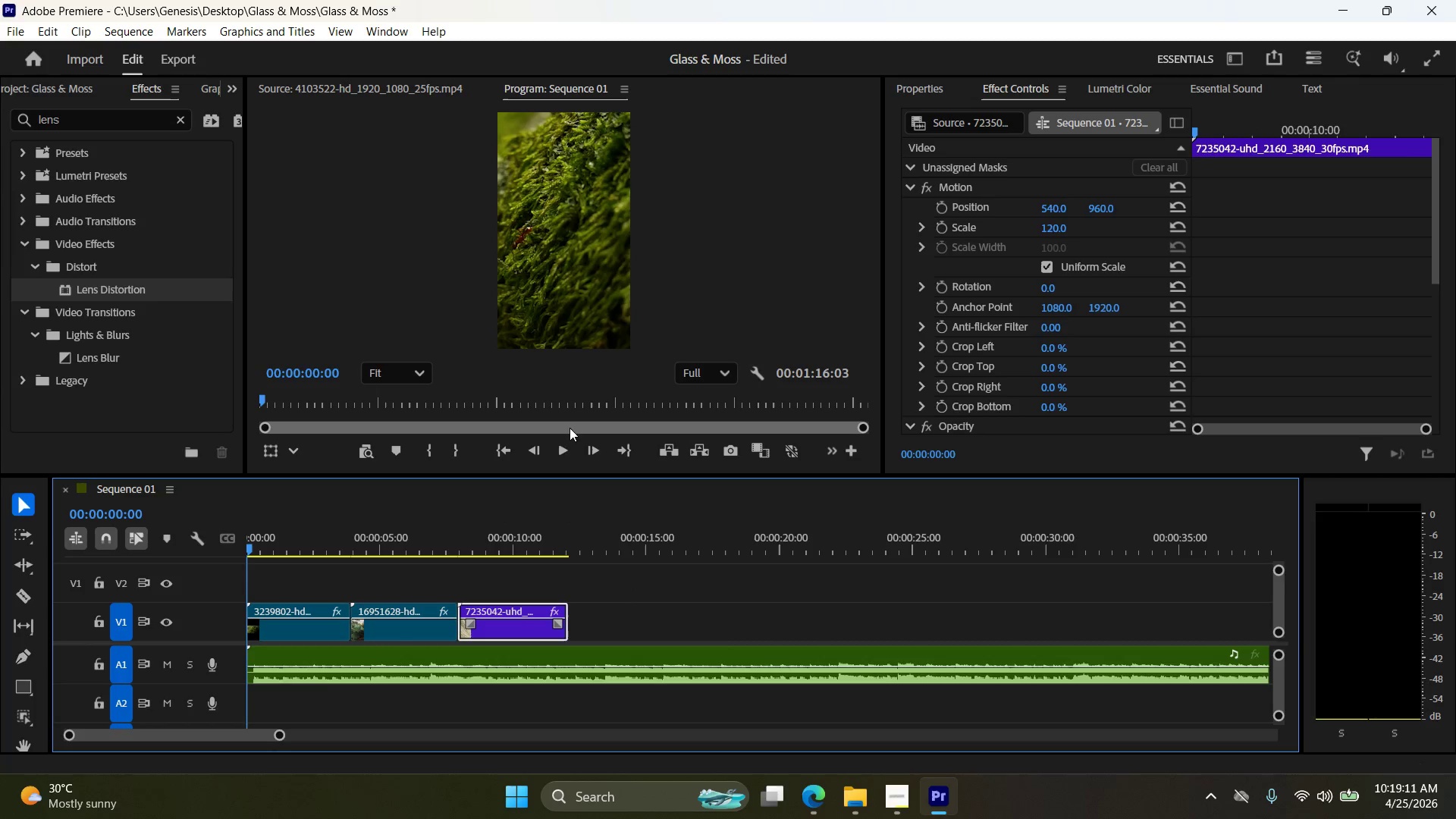 
left_click([563, 439])
 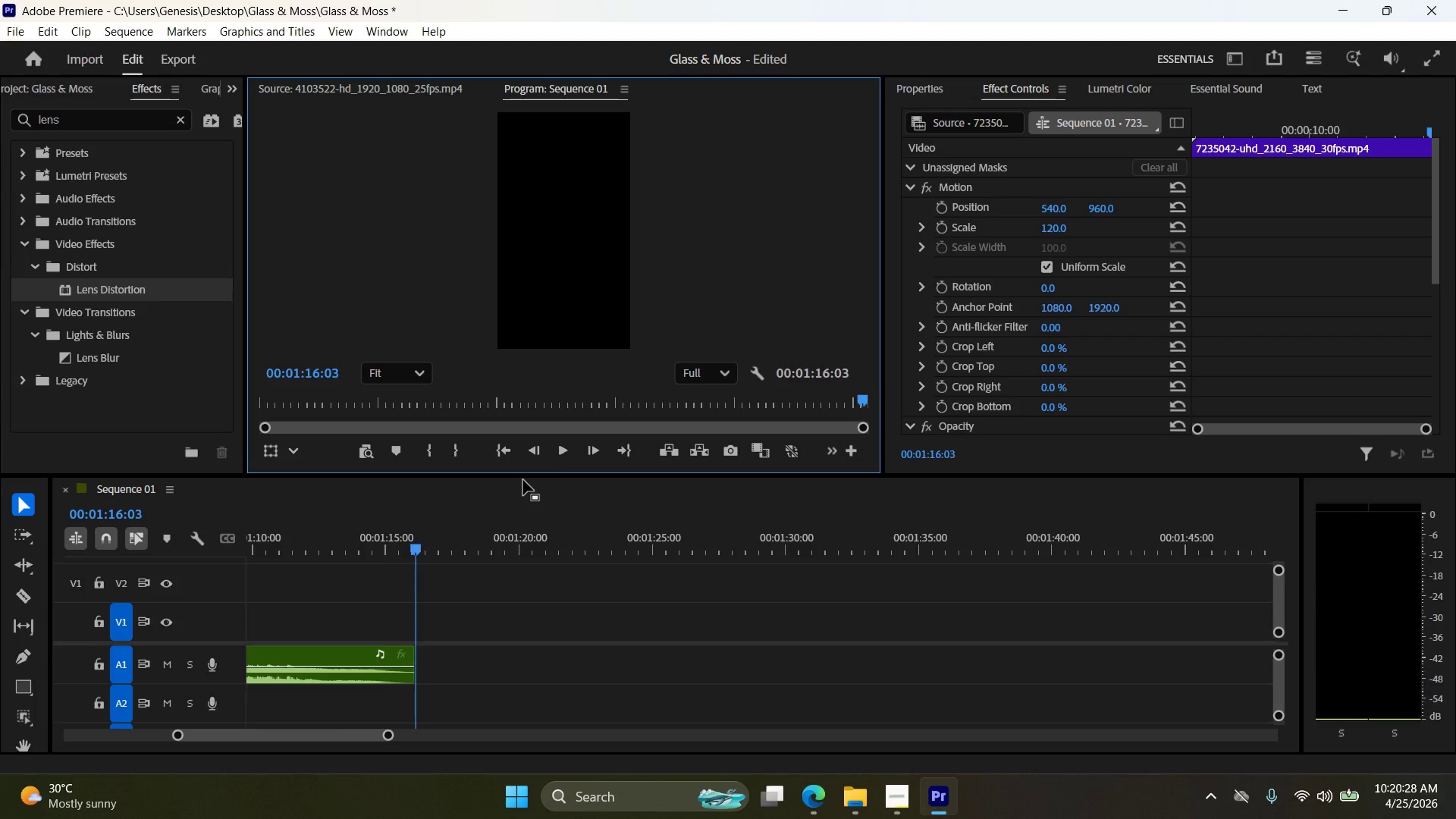 
wait(81.86)
 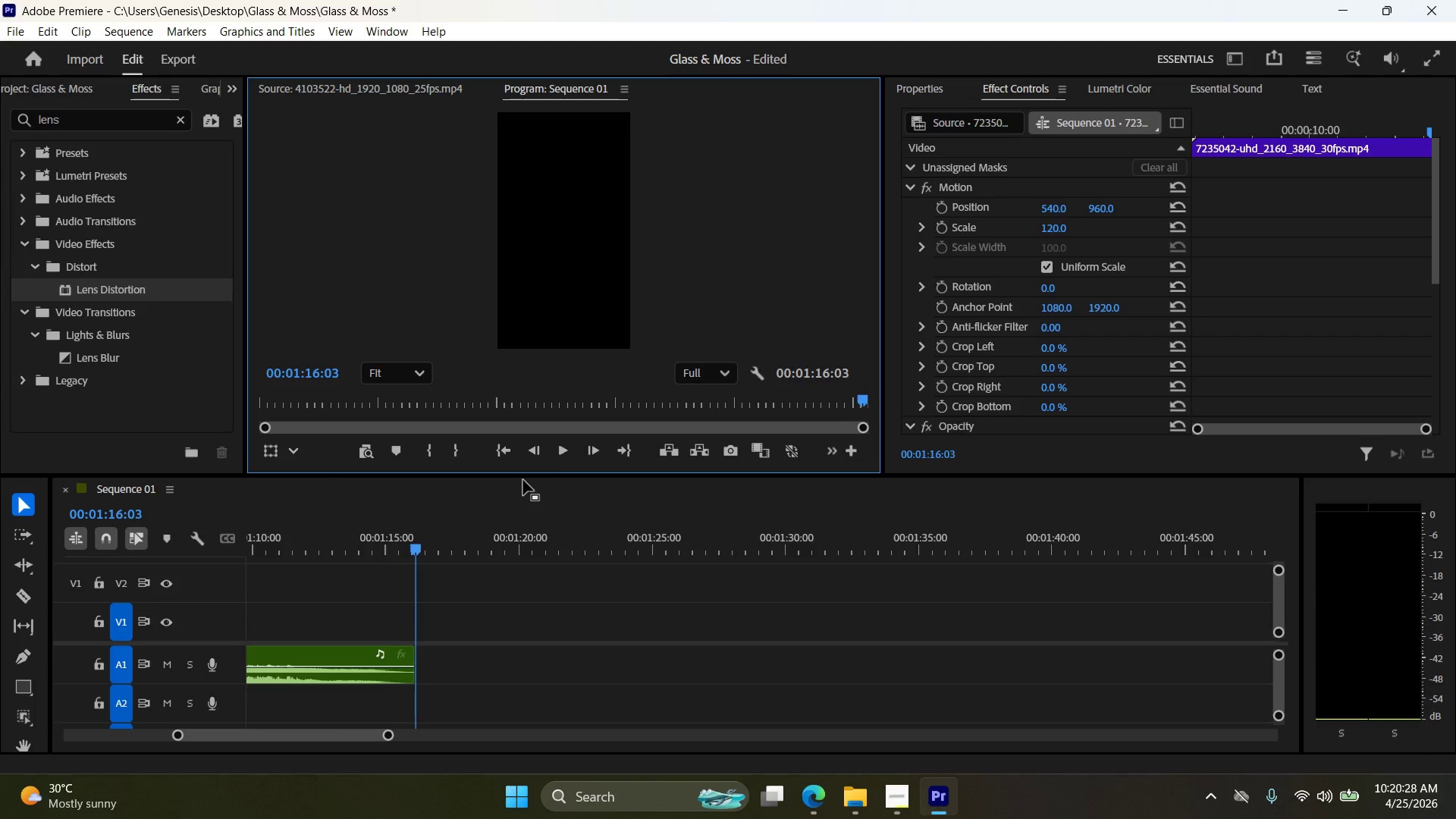 
left_click([891, 803])
 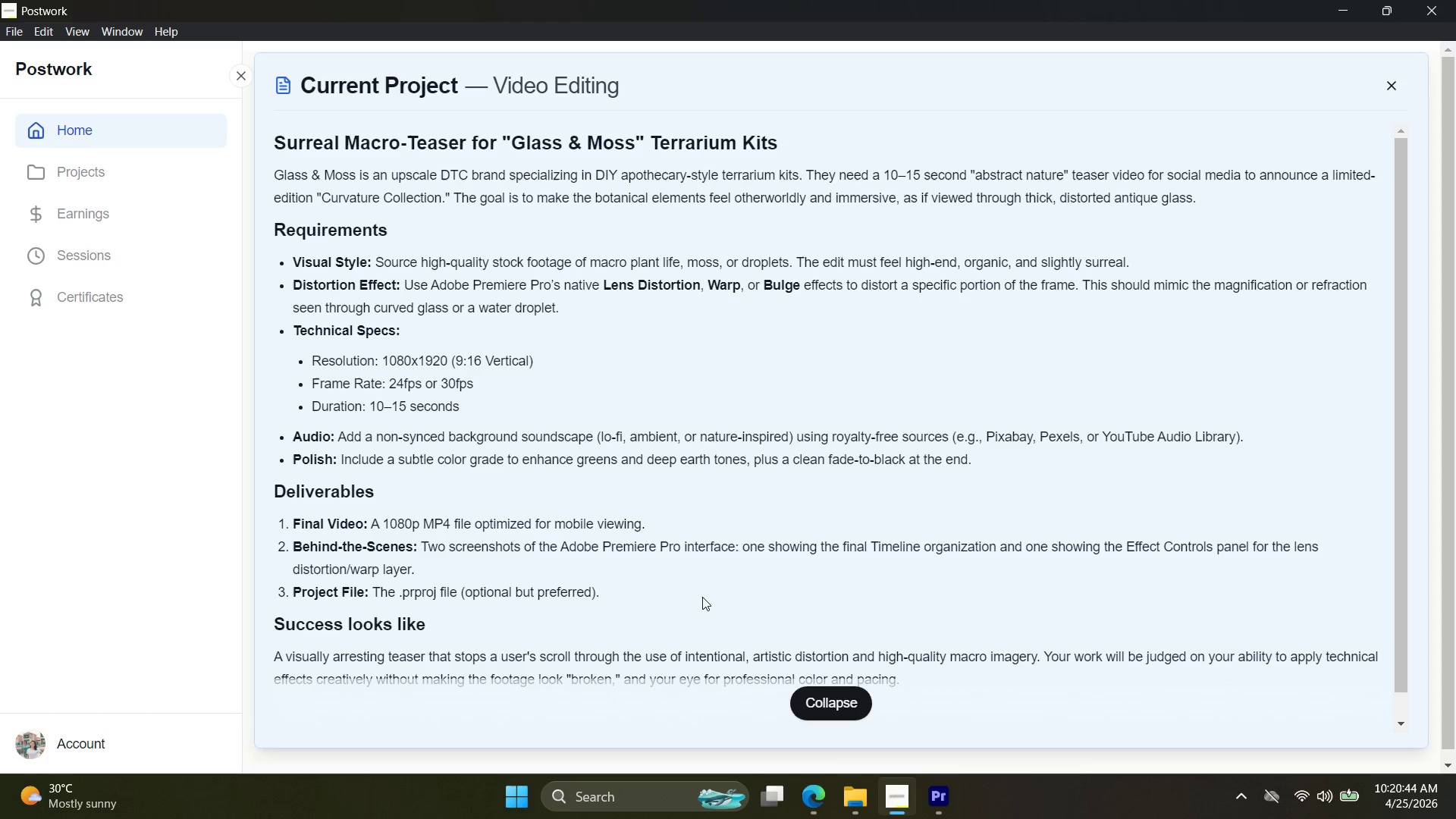 
wait(16.38)
 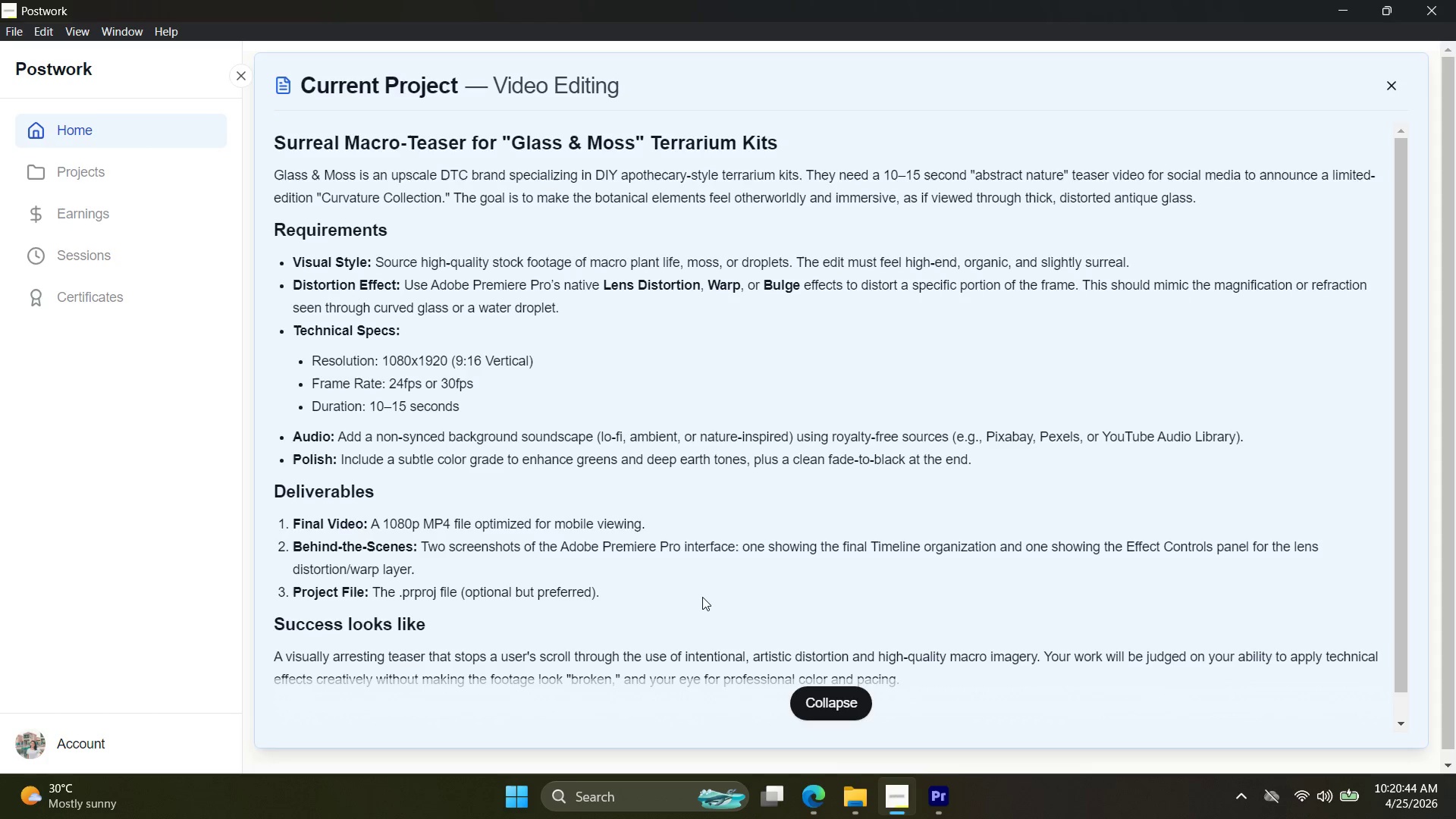 
left_click([922, 801])
 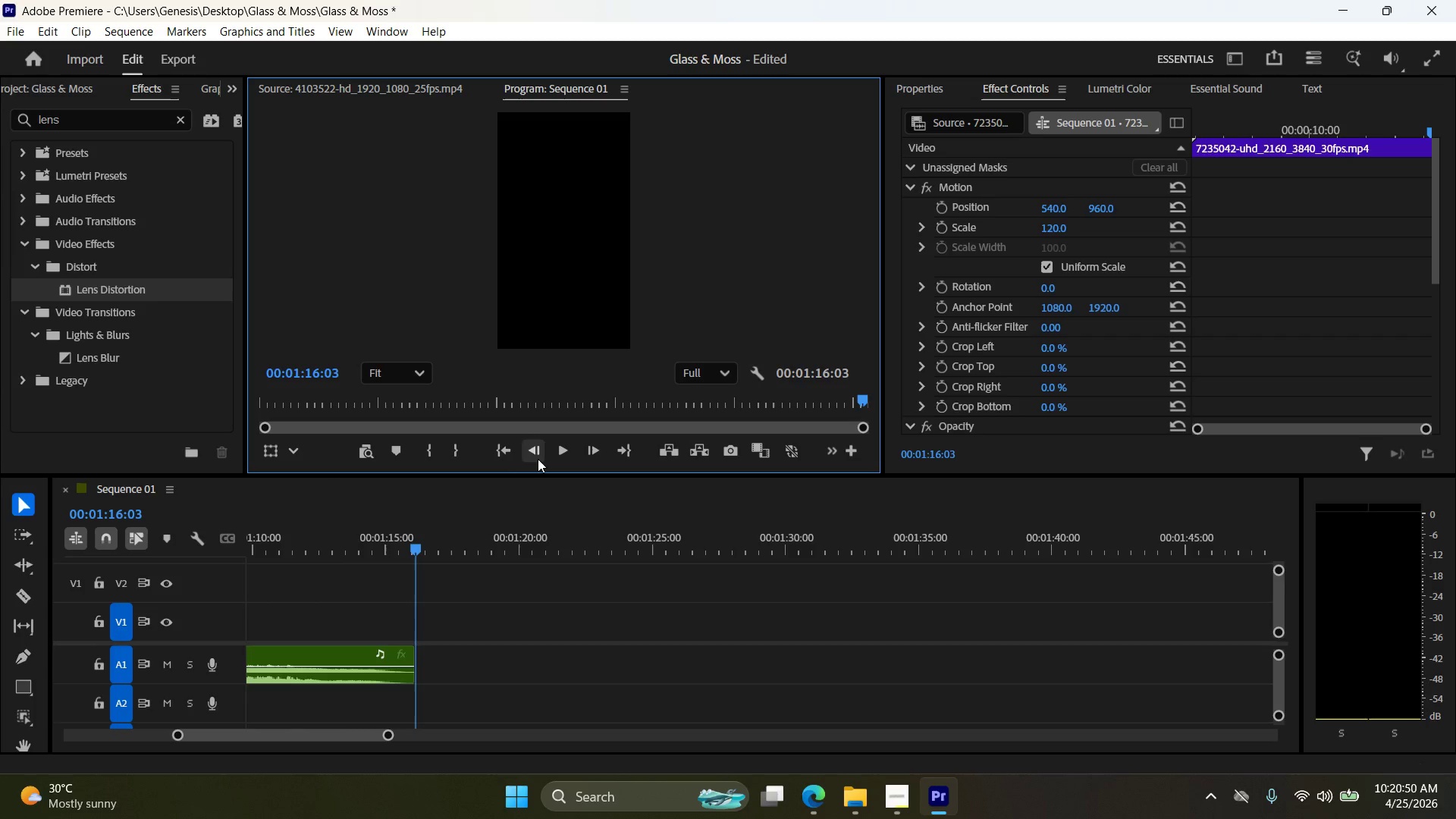 
left_click([503, 453])
 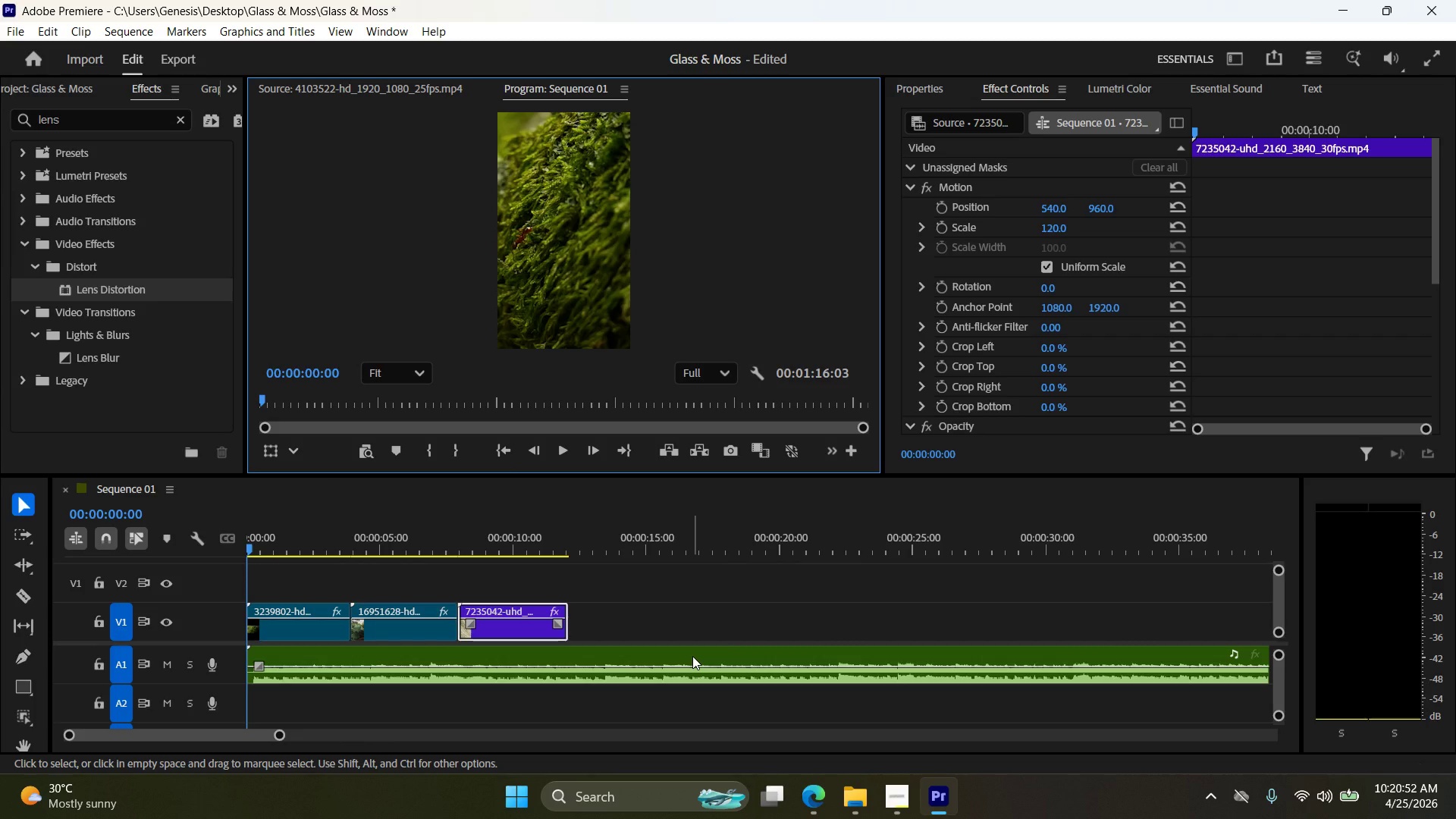 
hold_key(key=AltLeft, duration=1.12)
scroll: coordinate [693, 661], scroll_direction: down, amount: 9.0
 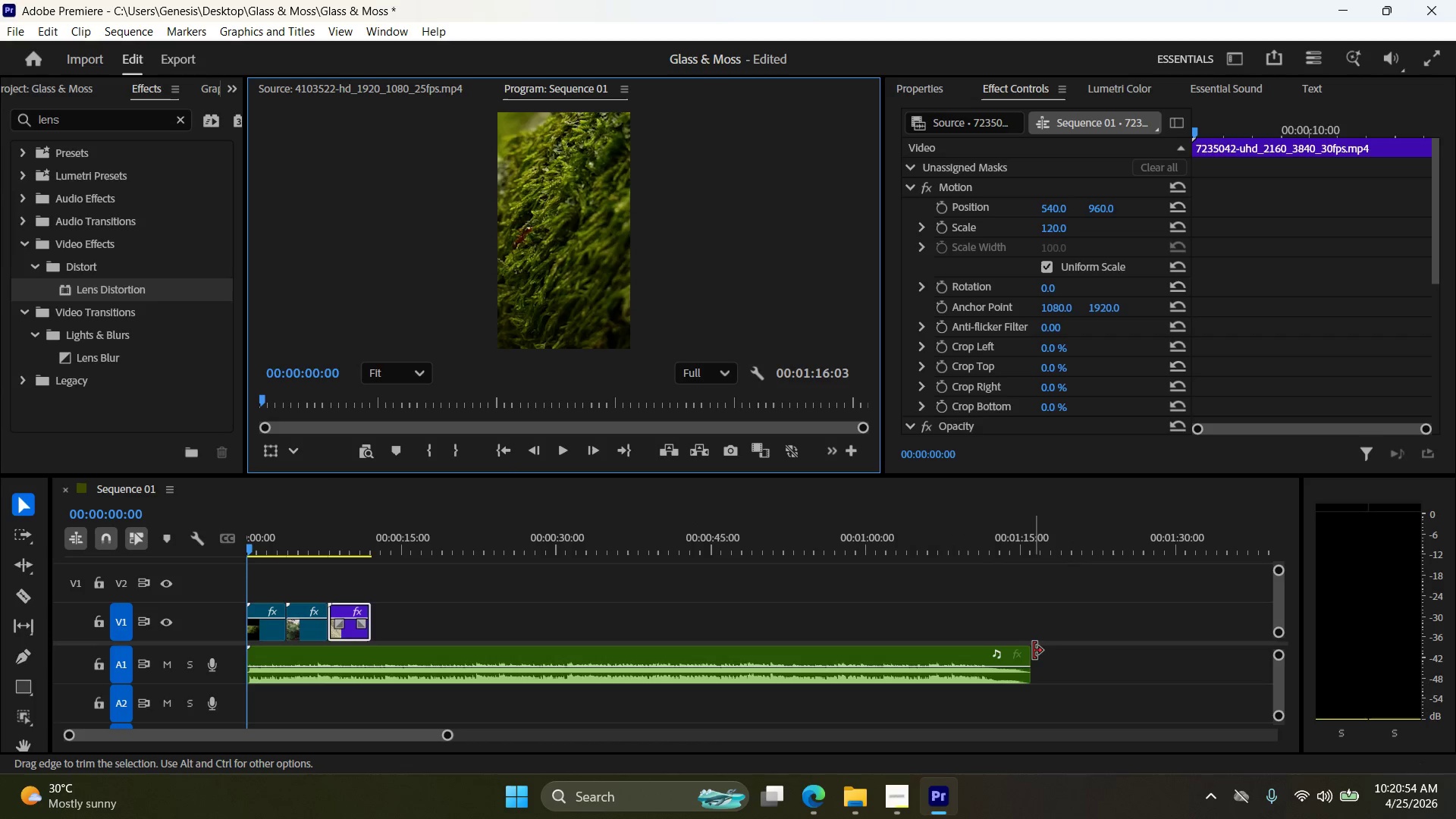 
left_click_drag(start_coordinate=[1029, 651], to_coordinate=[373, 669])
 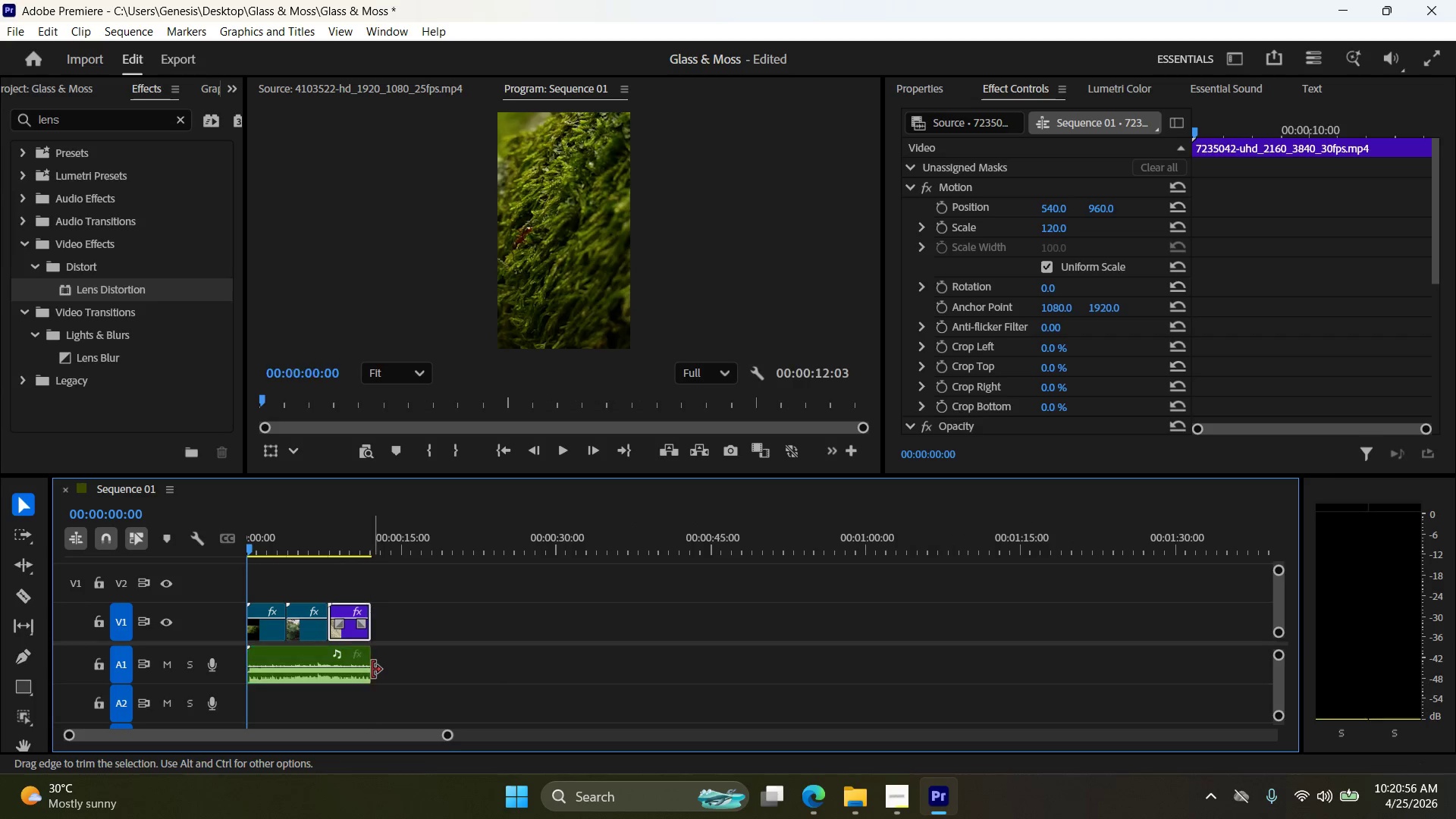 
hold_key(key=AltLeft, duration=0.81)
scroll: coordinate [350, 664], scroll_direction: up, amount: 12.0
 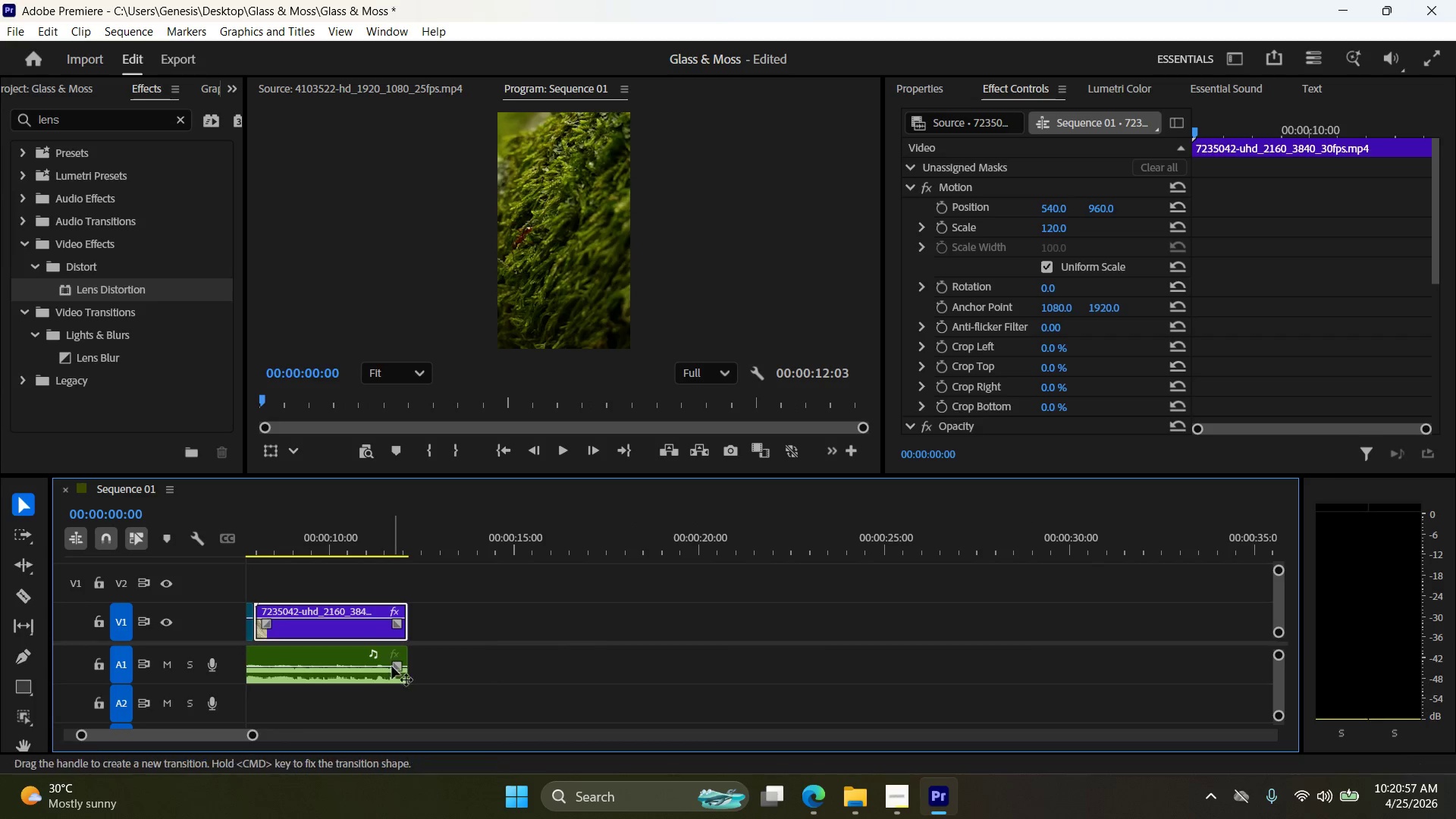 
left_click_drag(start_coordinate=[392, 664], to_coordinate=[366, 664])
 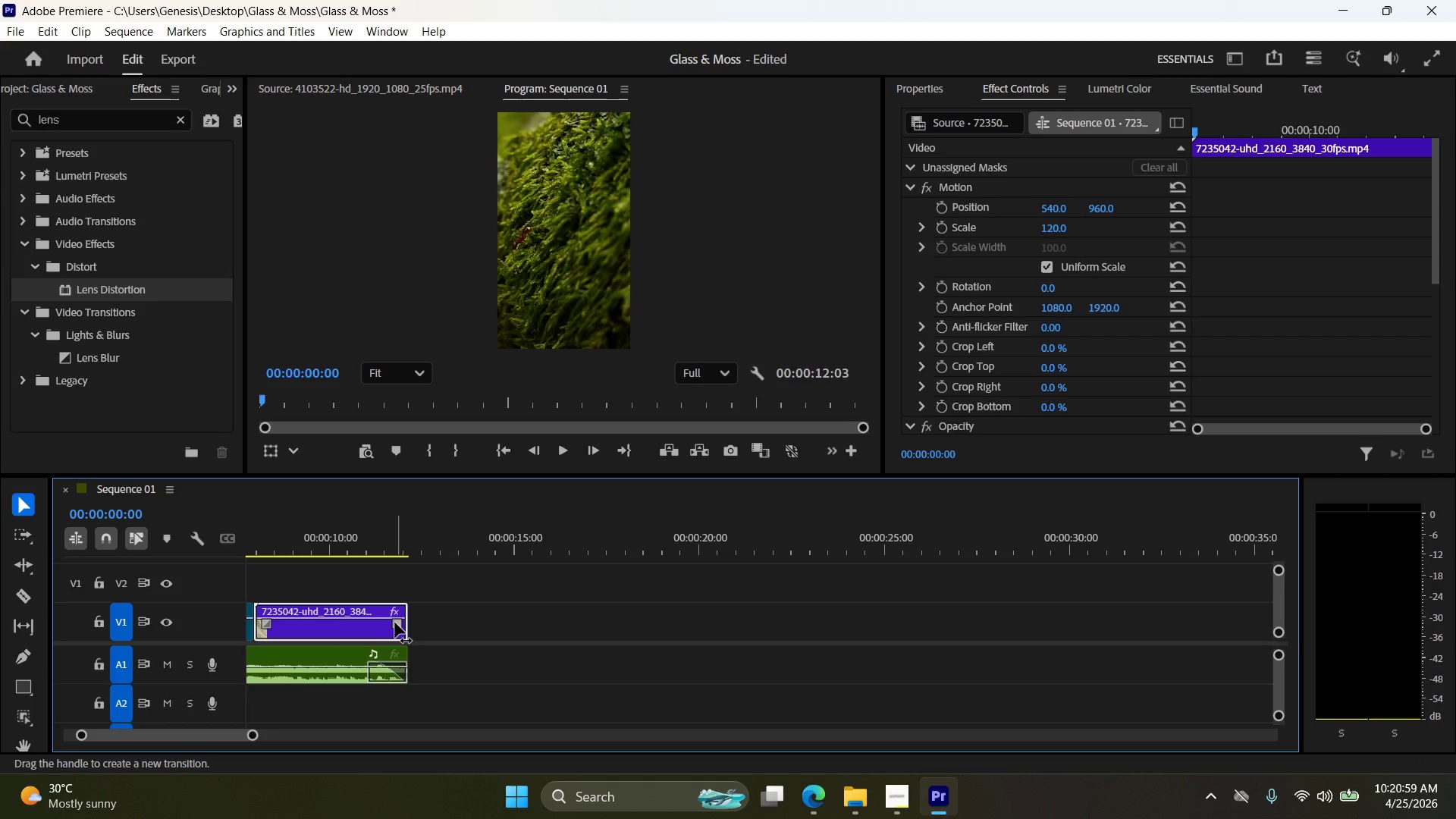 
left_click_drag(start_coordinate=[395, 623], to_coordinate=[347, 627])
 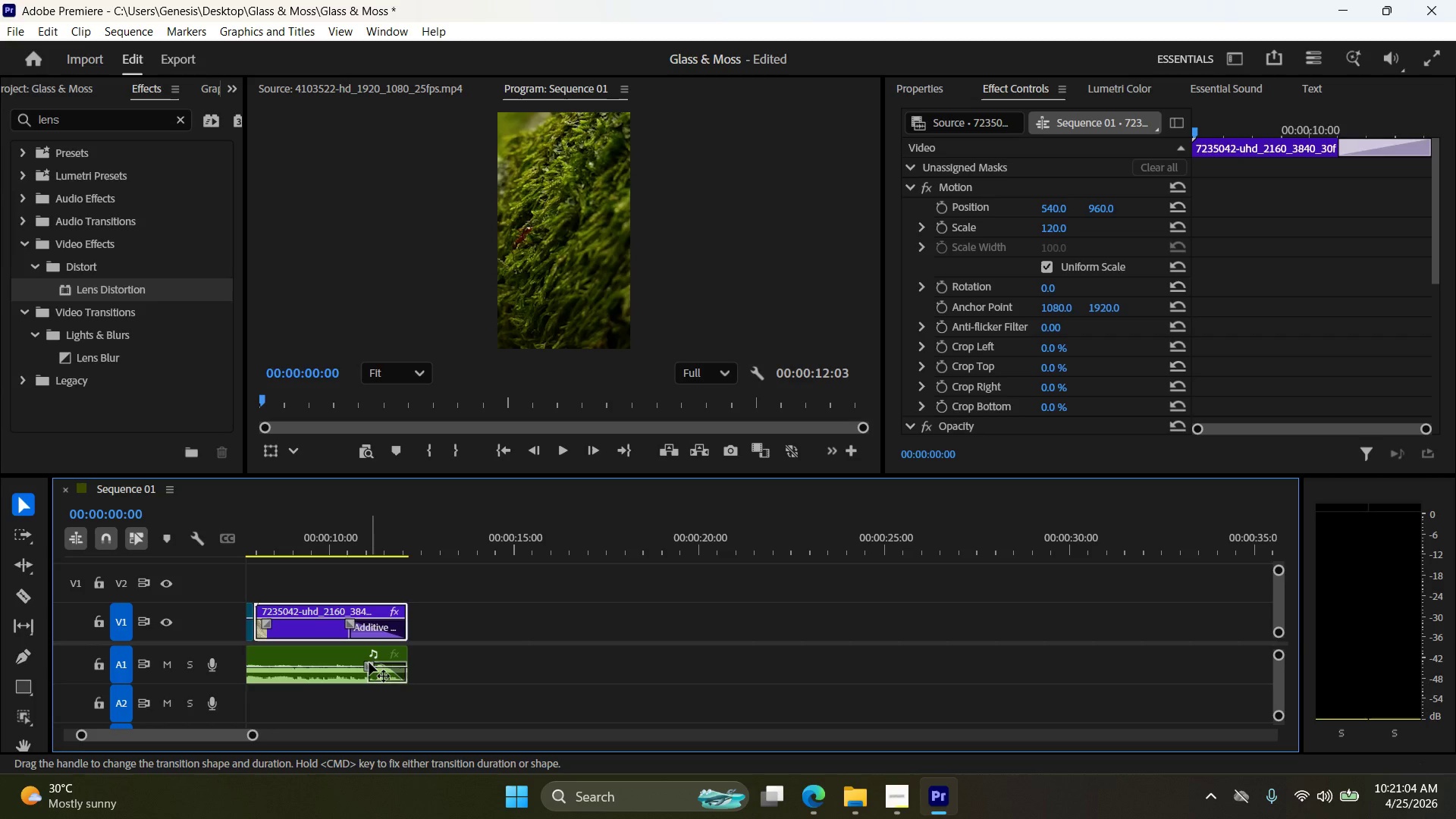 
left_click_drag(start_coordinate=[369, 663], to_coordinate=[350, 664])
 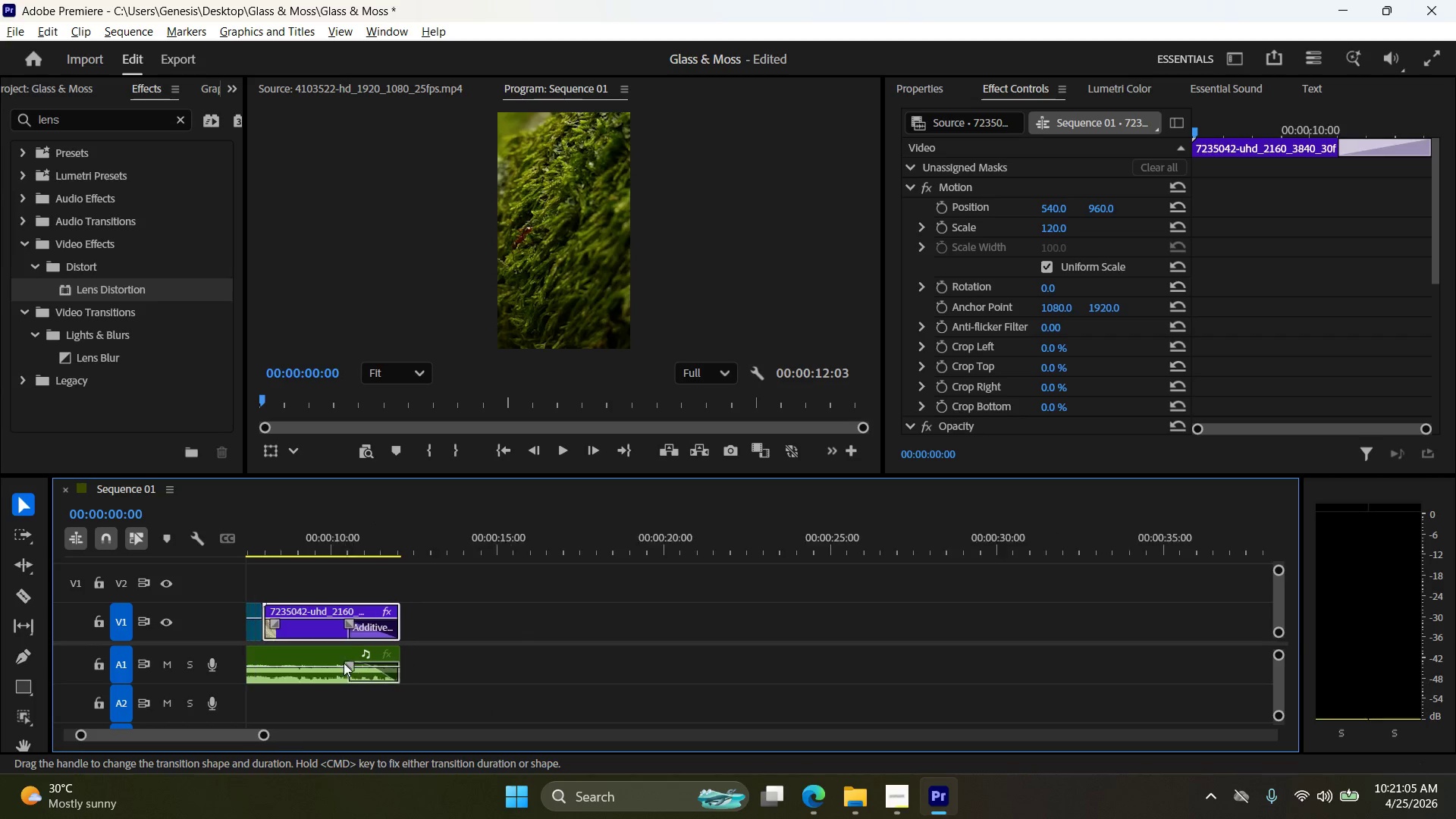 
hold_key(key=AltLeft, duration=0.52)
scroll: coordinate [342, 660], scroll_direction: down, amount: 10.0
 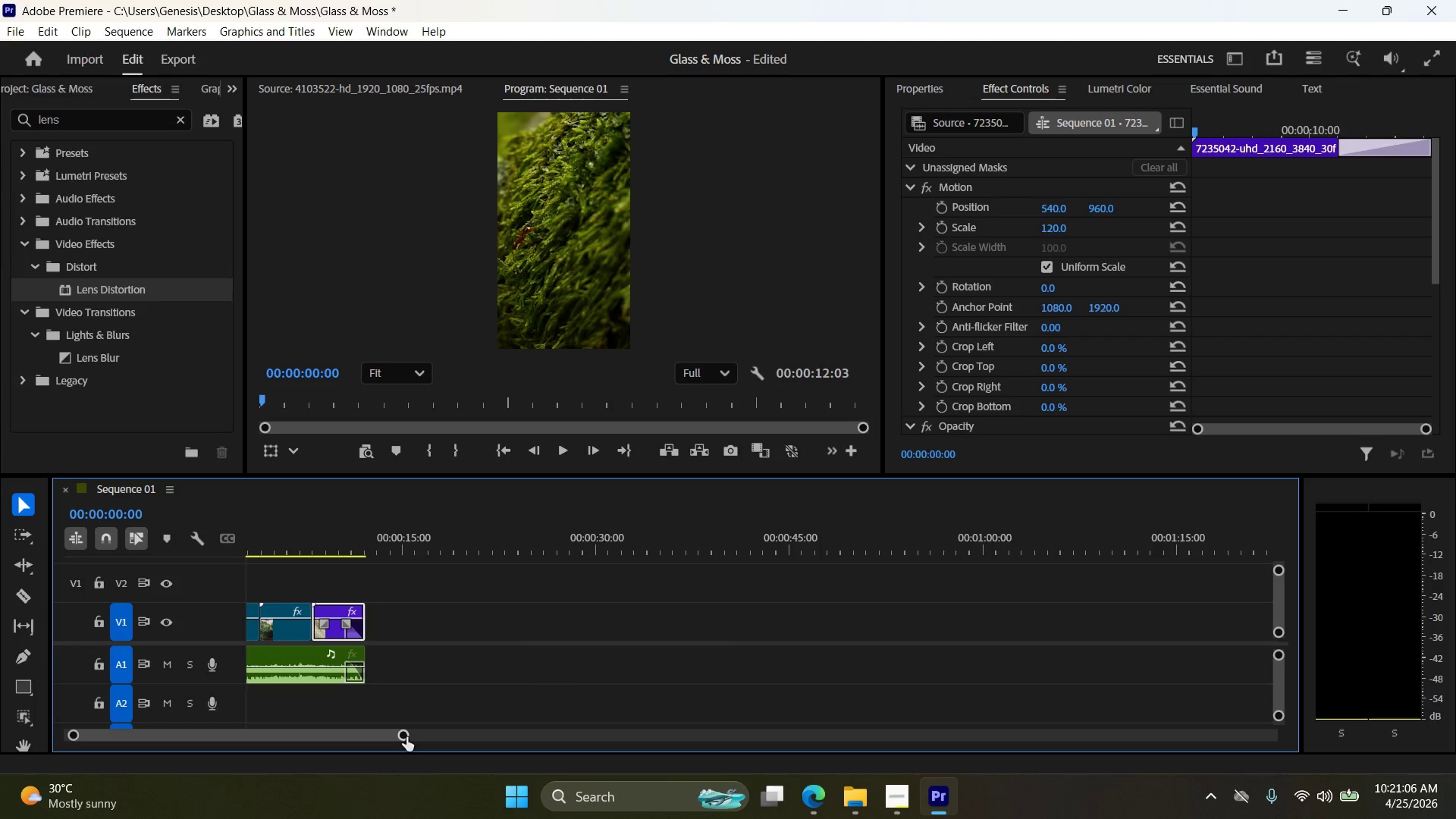 
left_click_drag(start_coordinate=[405, 737], to_coordinate=[155, 742])
 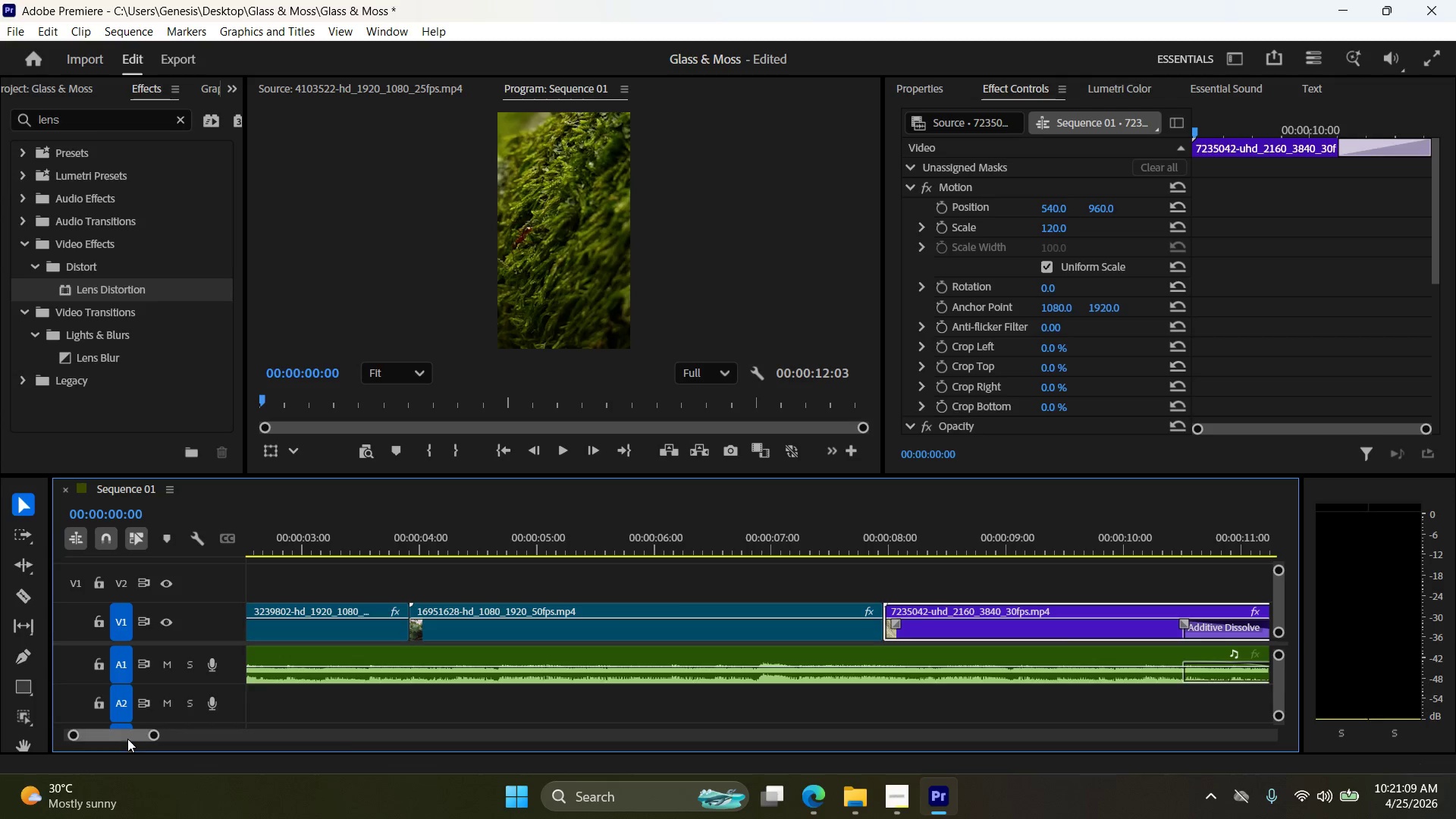 
left_click_drag(start_coordinate=[125, 736], to_coordinate=[82, 732])
 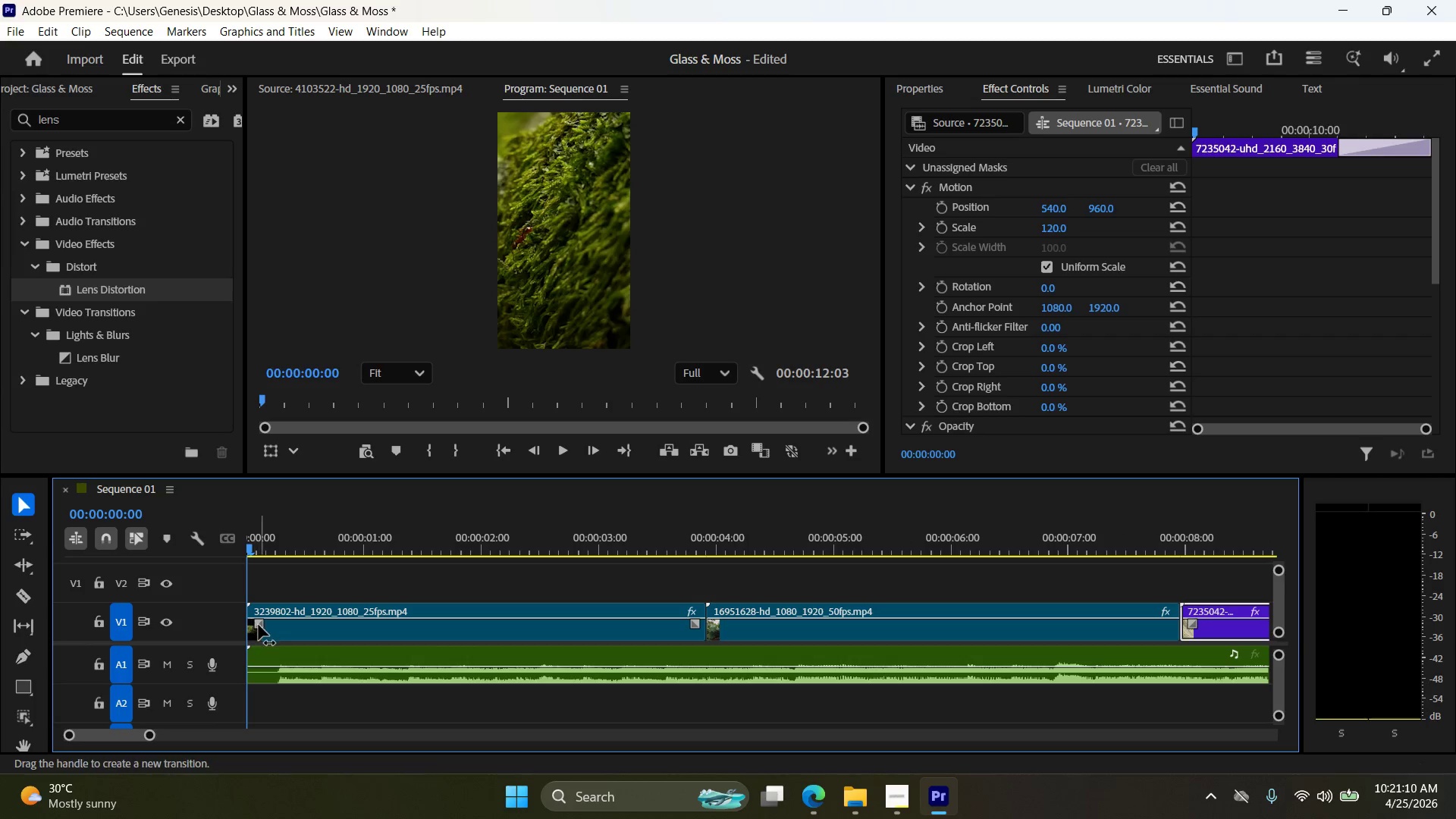 
left_click_drag(start_coordinate=[259, 625], to_coordinate=[426, 629])
 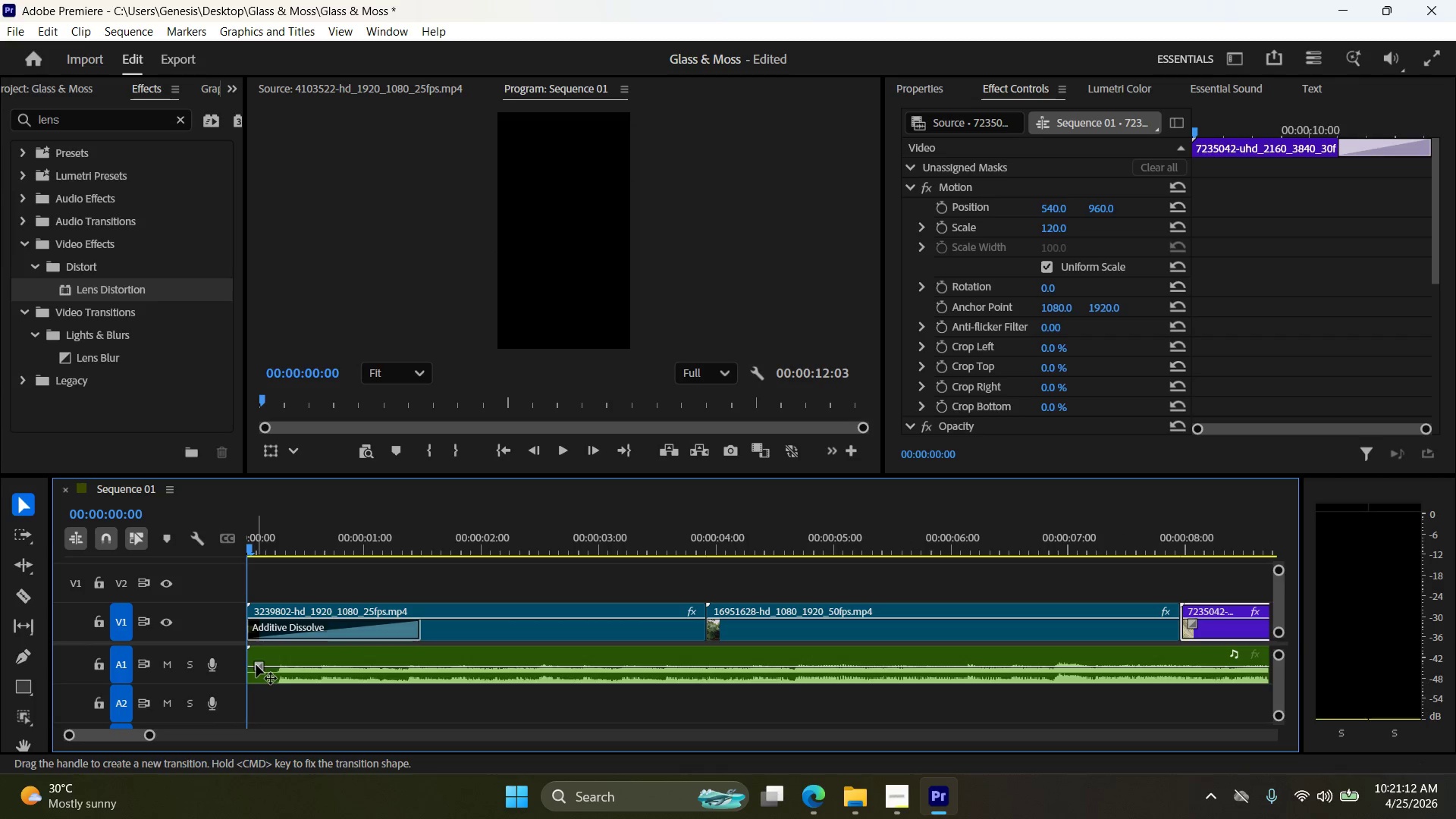 
left_click_drag(start_coordinate=[259, 664], to_coordinate=[421, 662])
 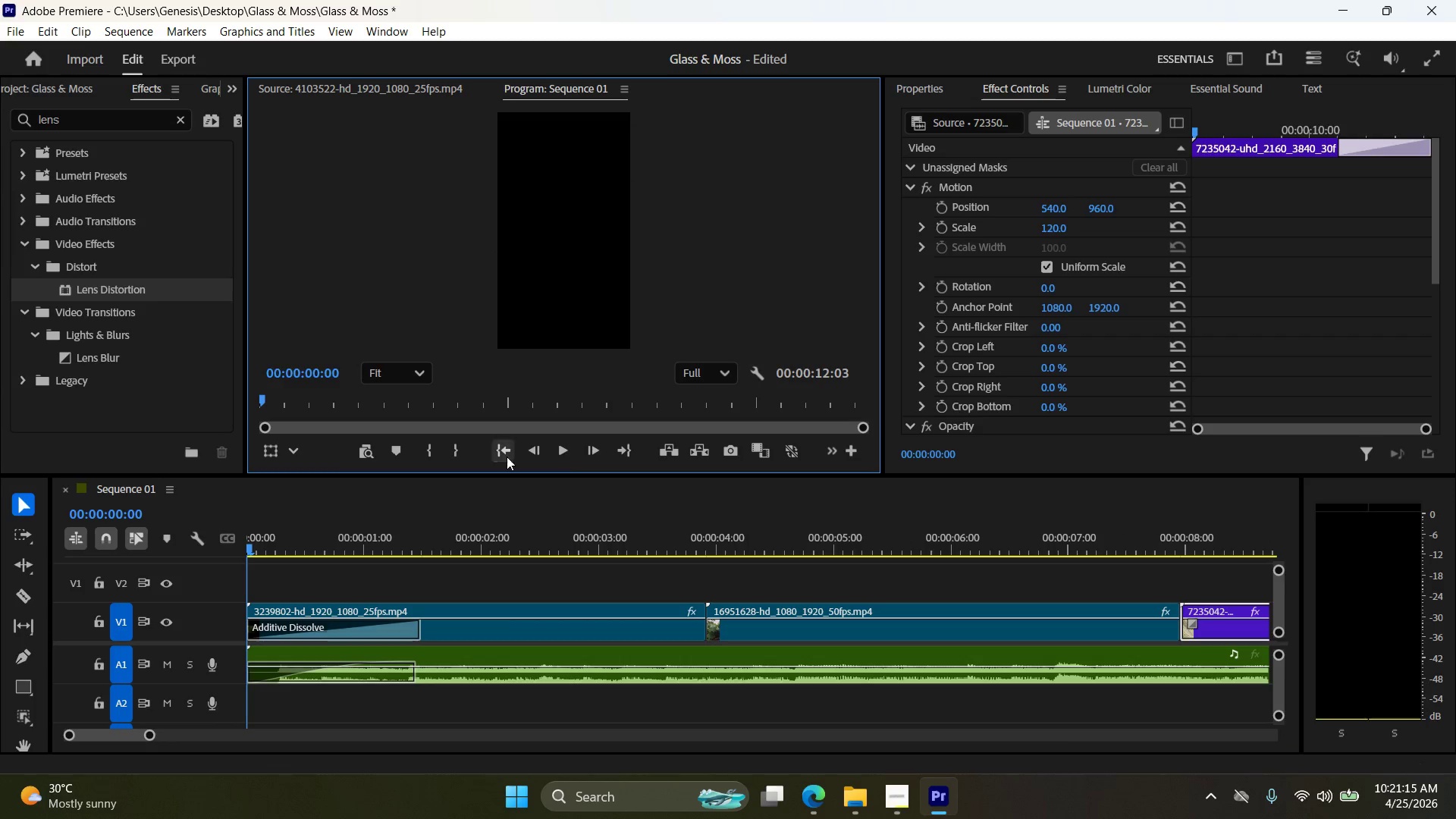 
double_click([560, 451])
 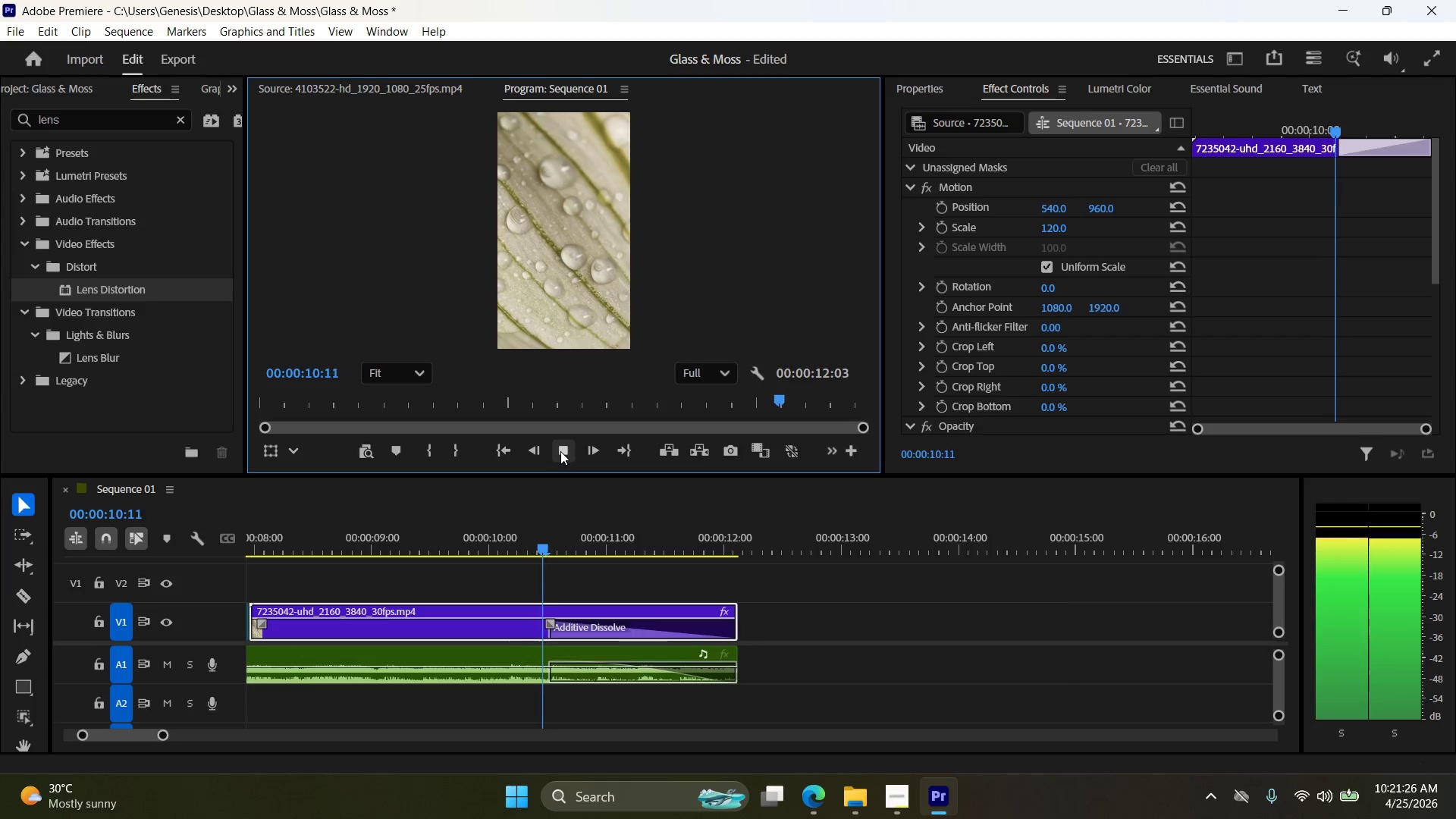 
wait(15.7)
 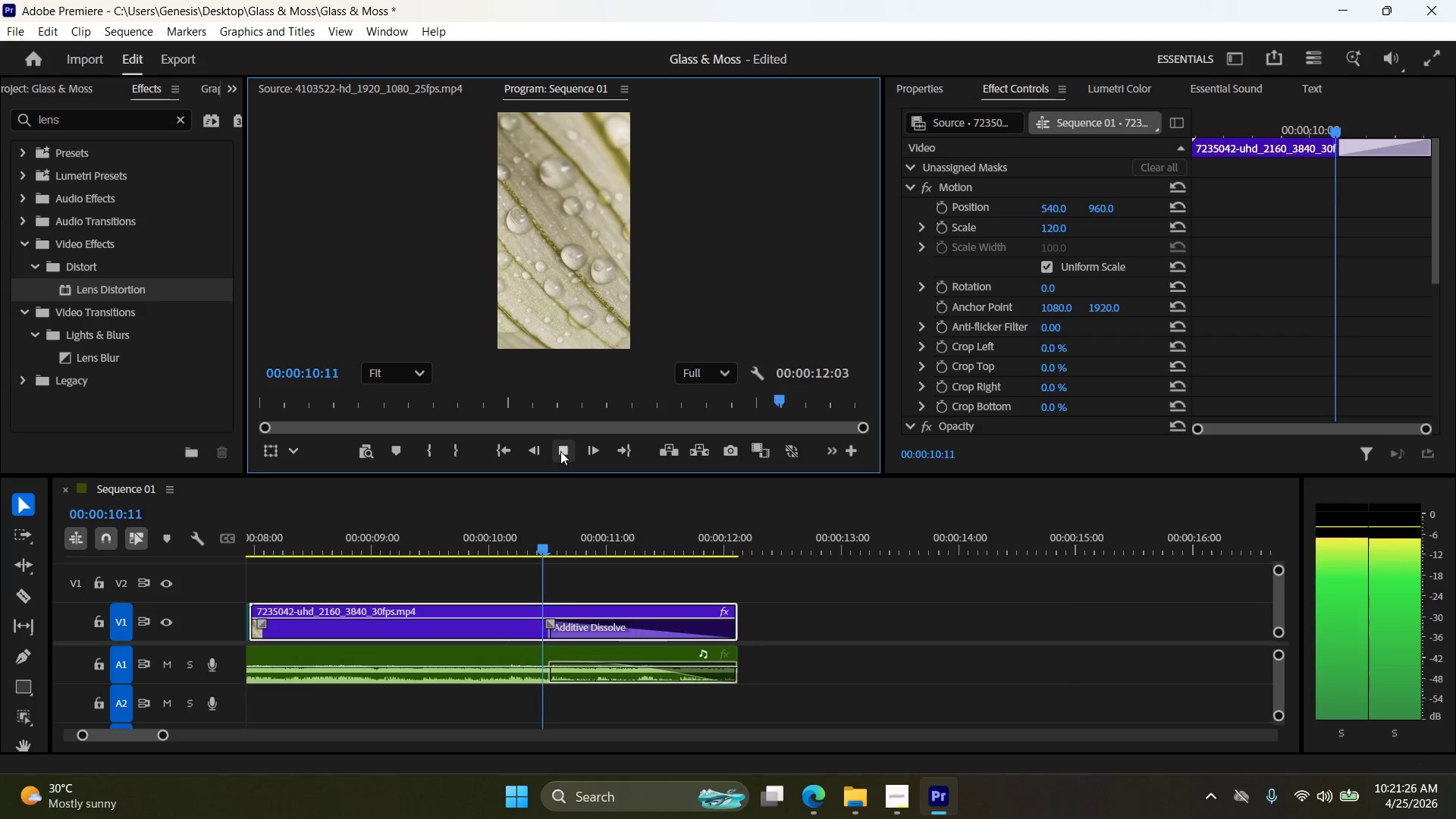 
left_click_drag(start_coordinate=[553, 663], to_coordinate=[531, 663])
 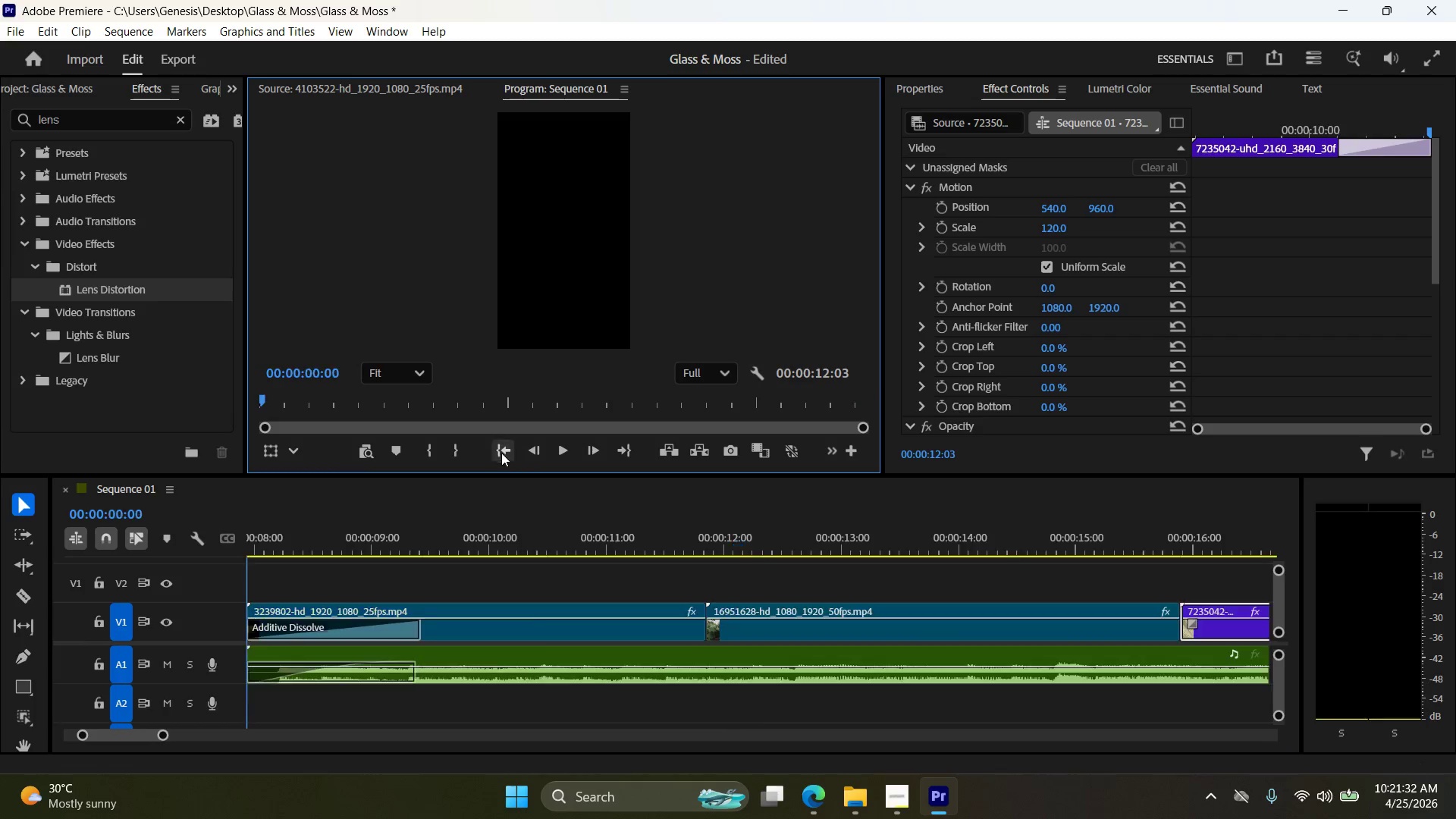 
left_click([563, 453])
 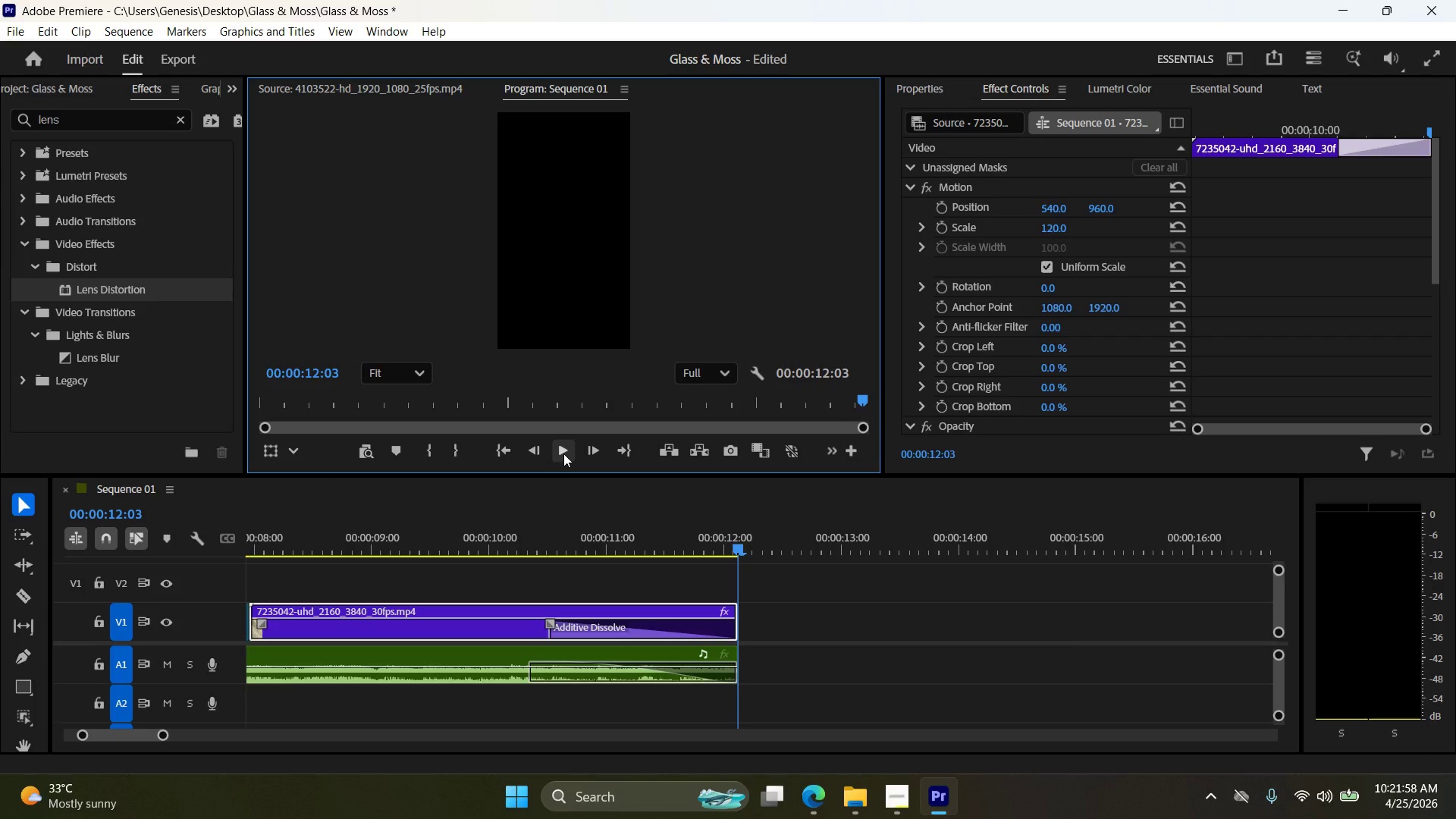 
wait(30.41)
 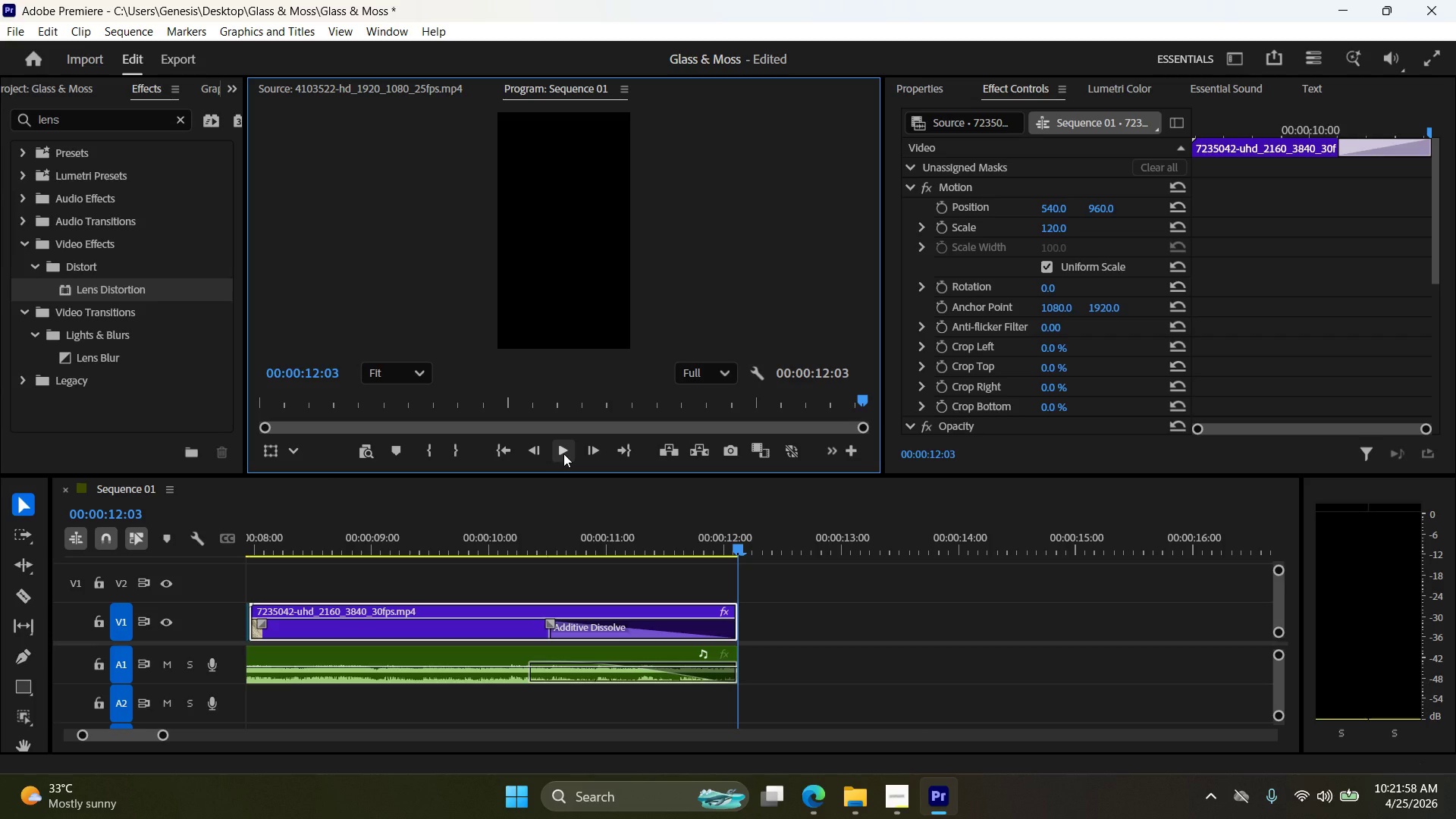 
left_click_drag(start_coordinate=[566, 462], to_coordinate=[566, 466])
 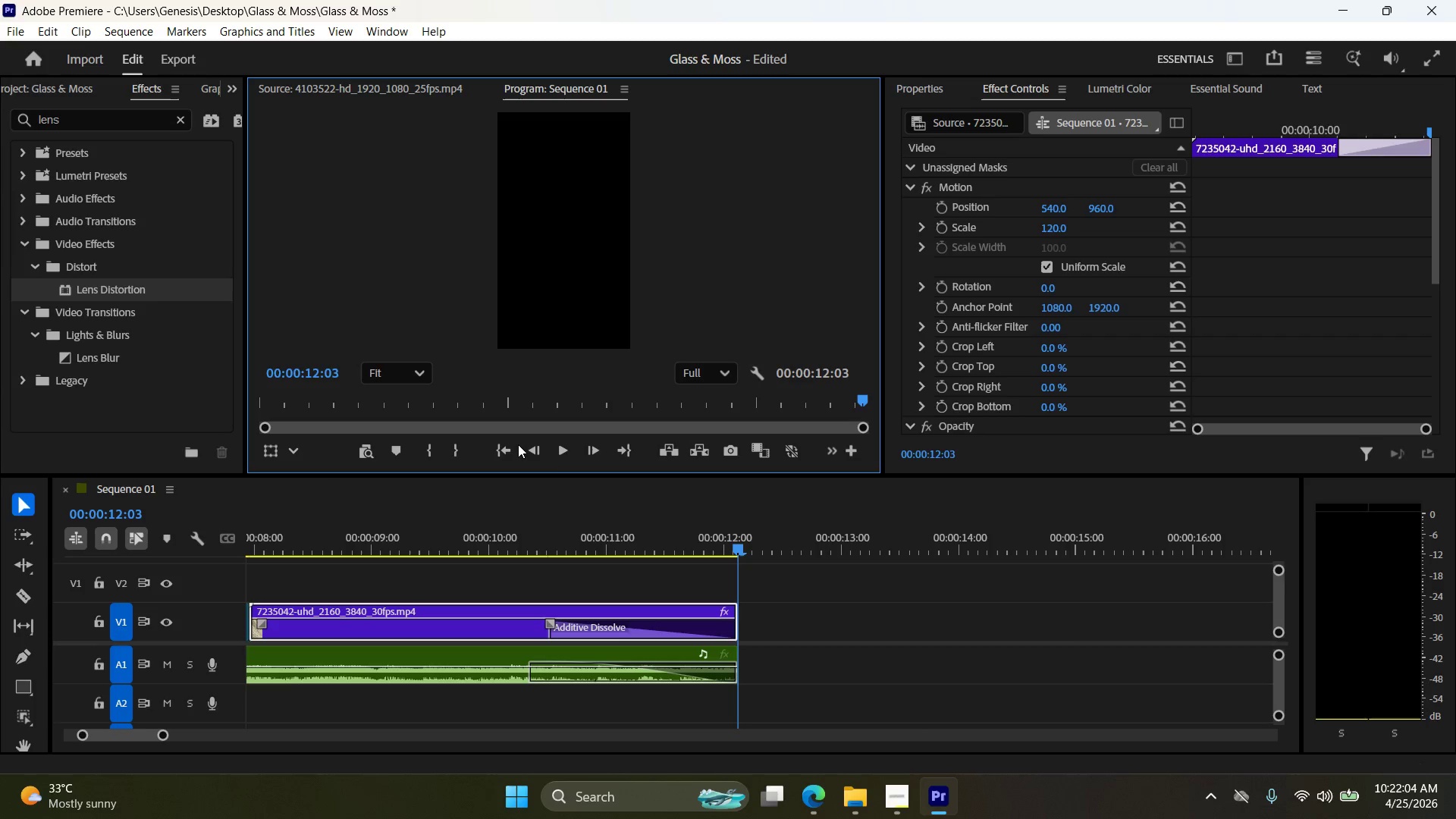 
left_click([517, 444])
 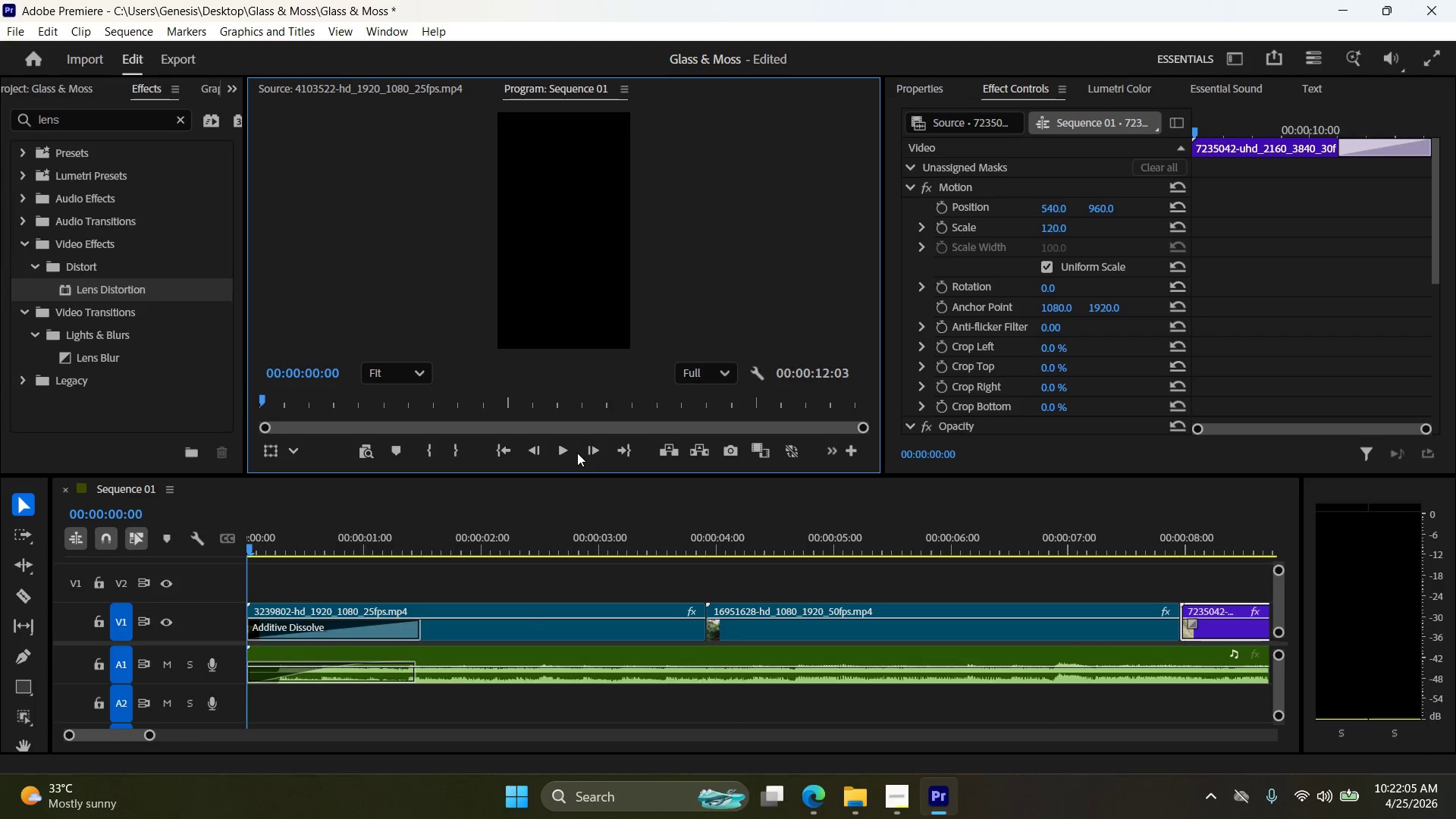 
left_click([570, 451])
 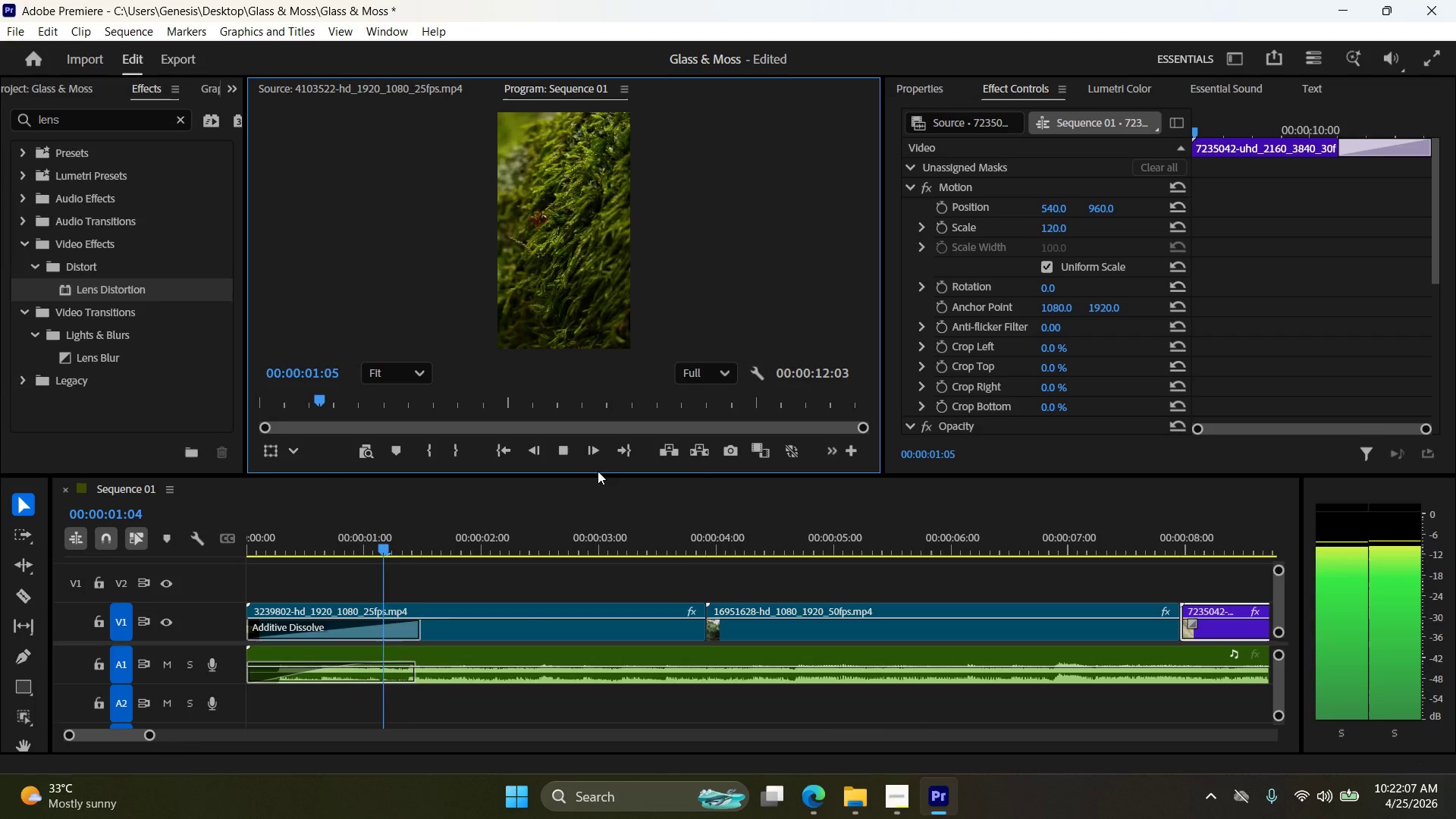 
left_click([901, 793])